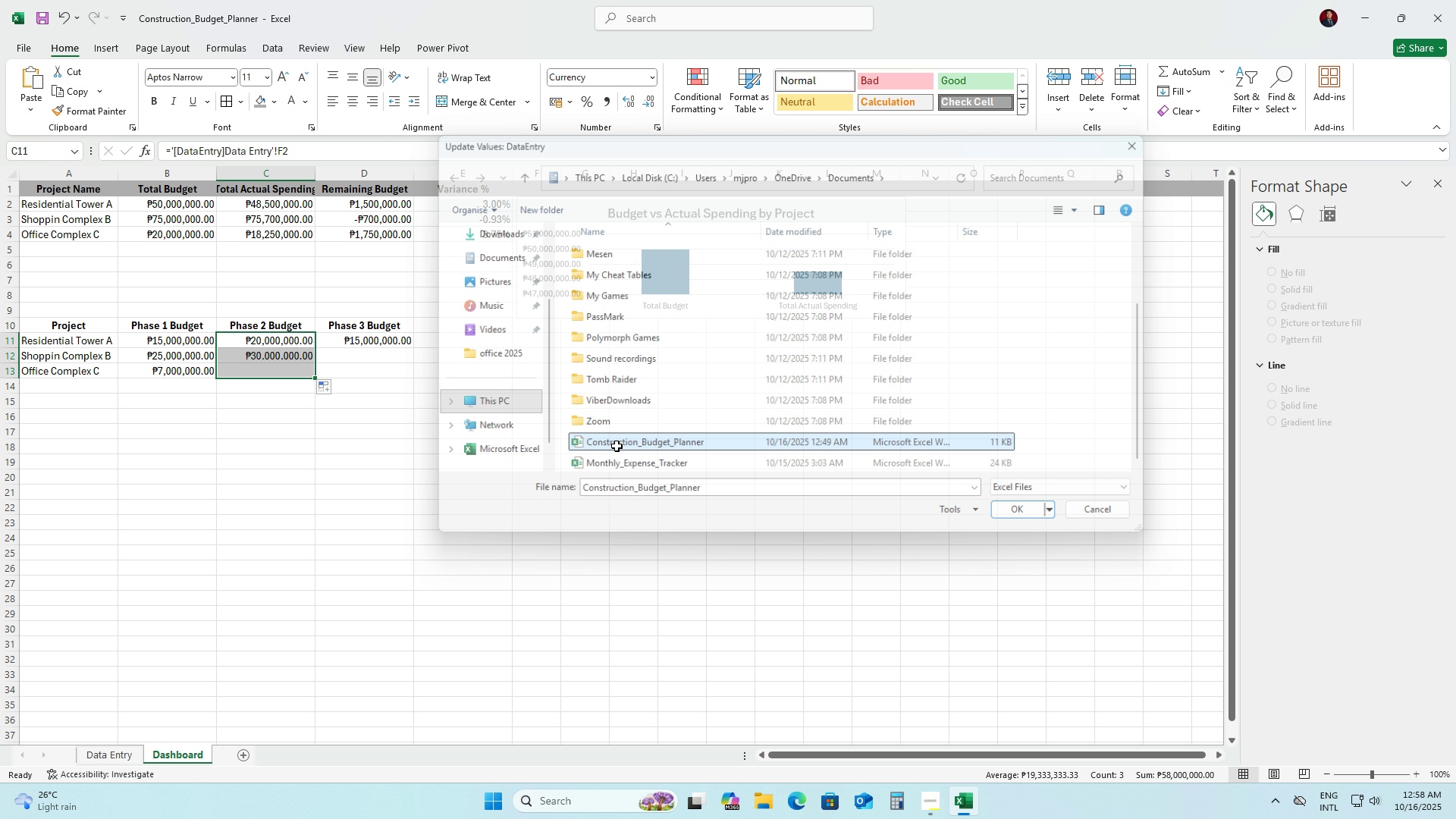 
triple_click([624, 447])
 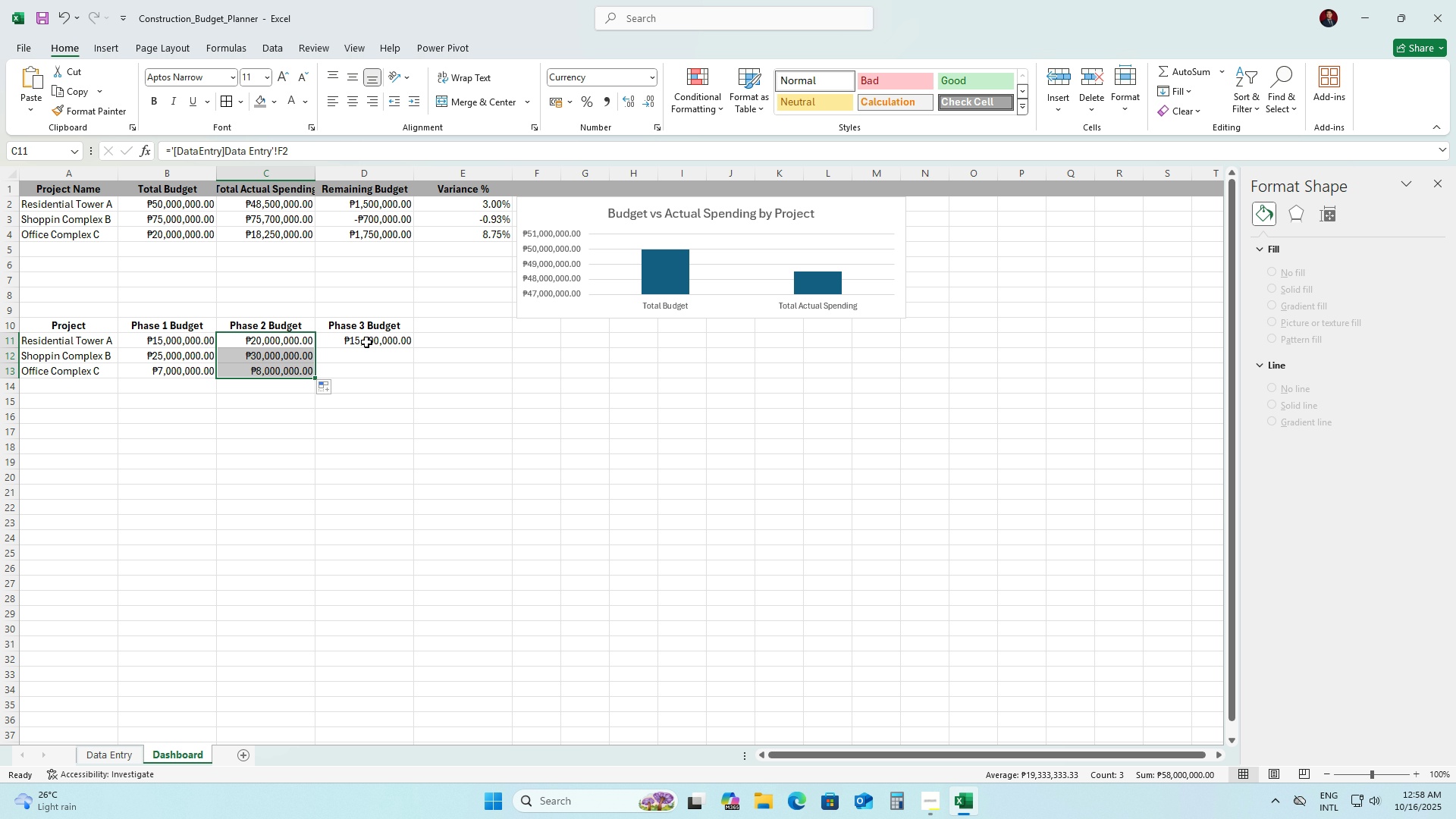 
left_click([366, 342])
 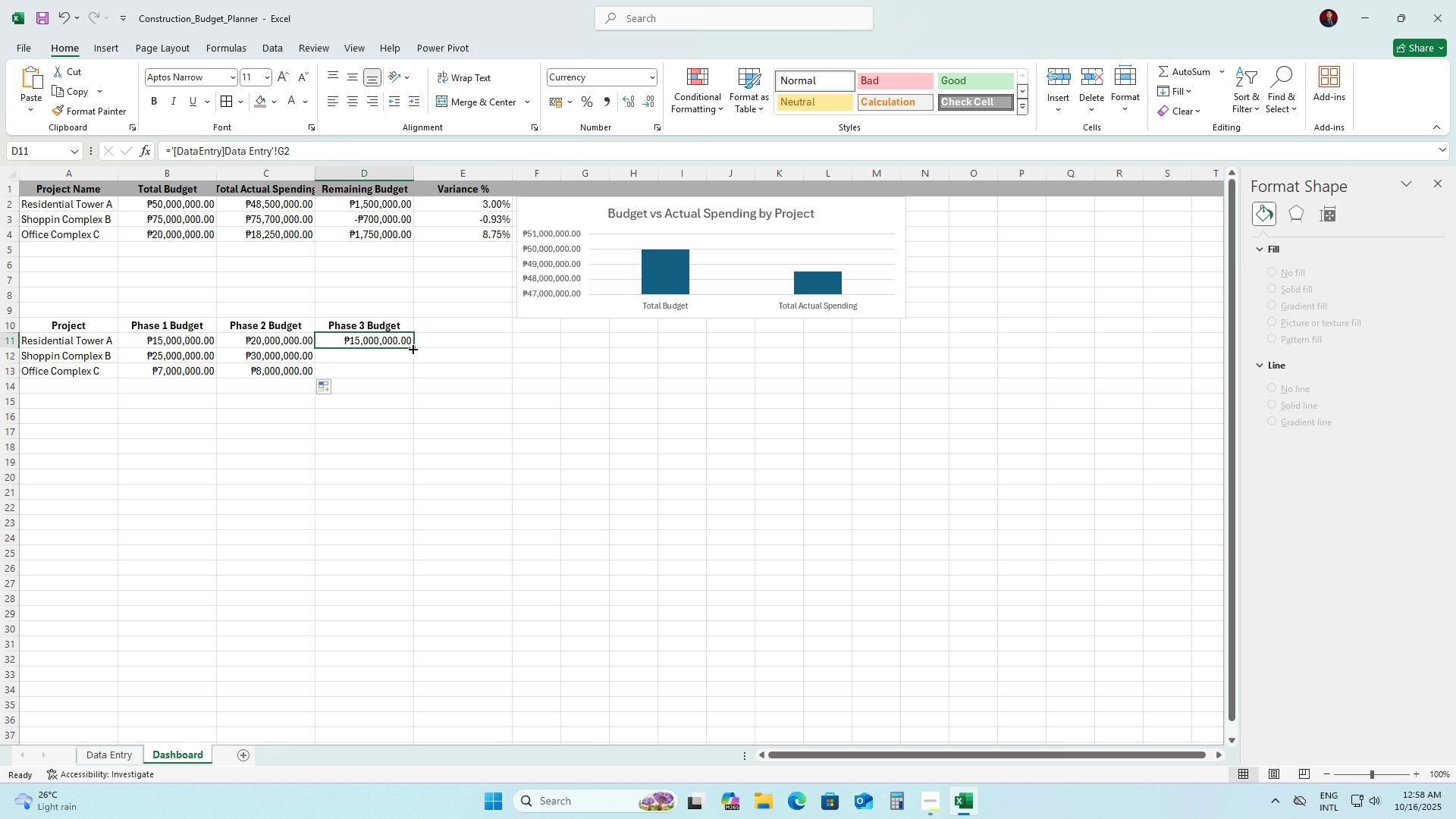 
left_click_drag(start_coordinate=[412, 348], to_coordinate=[411, 375])
 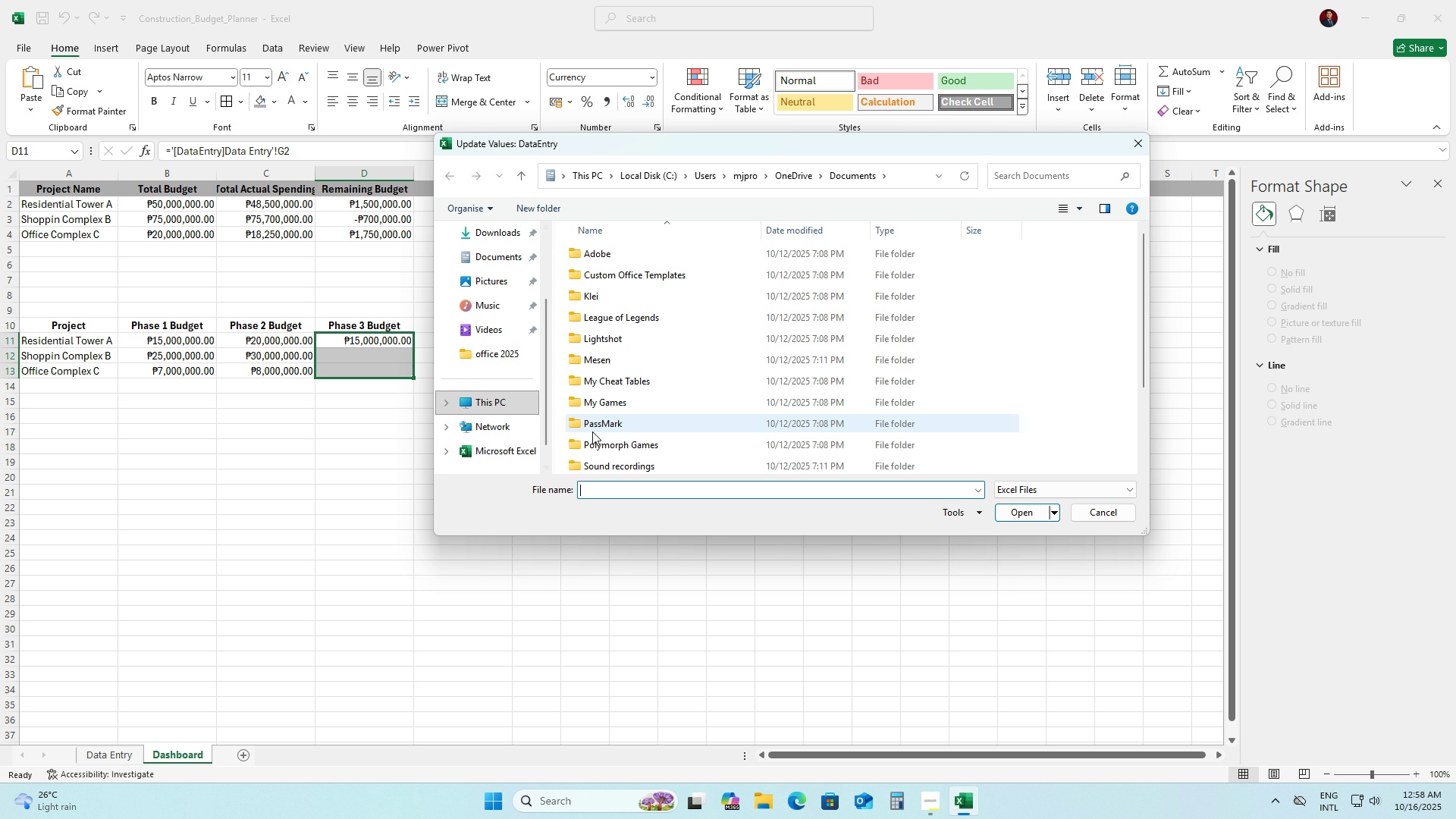 
scroll: coordinate [638, 436], scroll_direction: down, amount: 2.0
 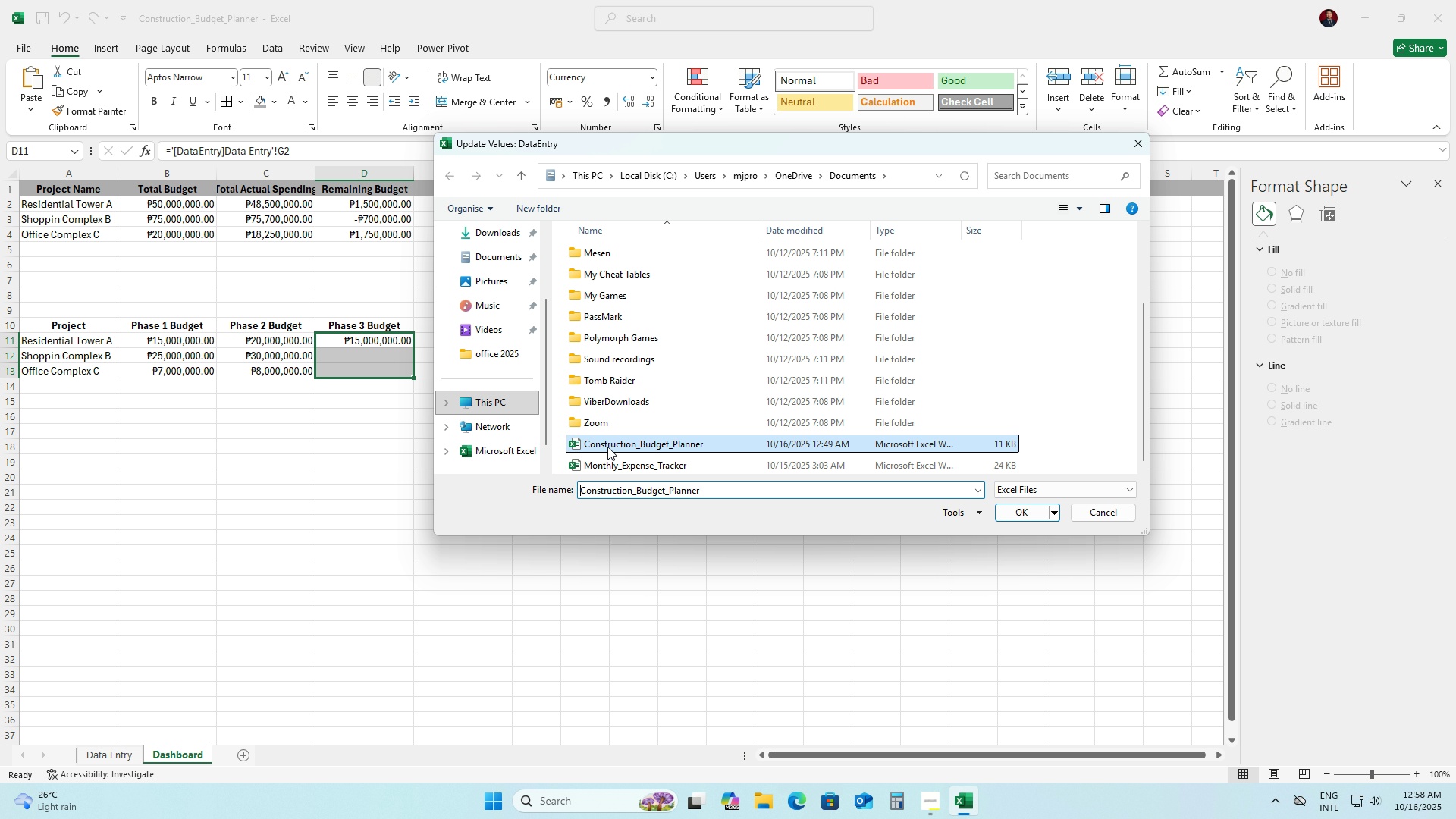 
double_click([607, 447])
 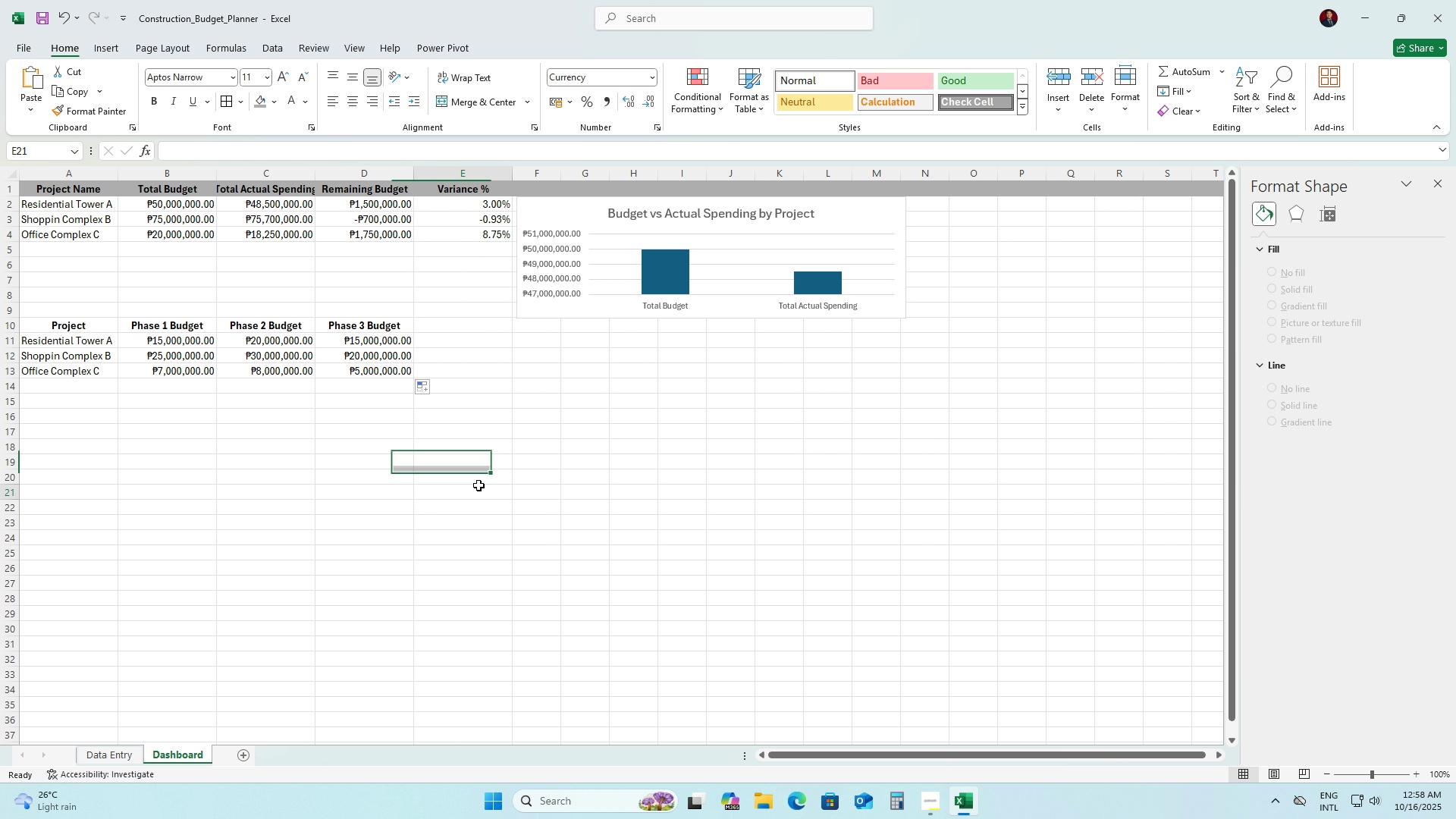 
triple_click([479, 485])
 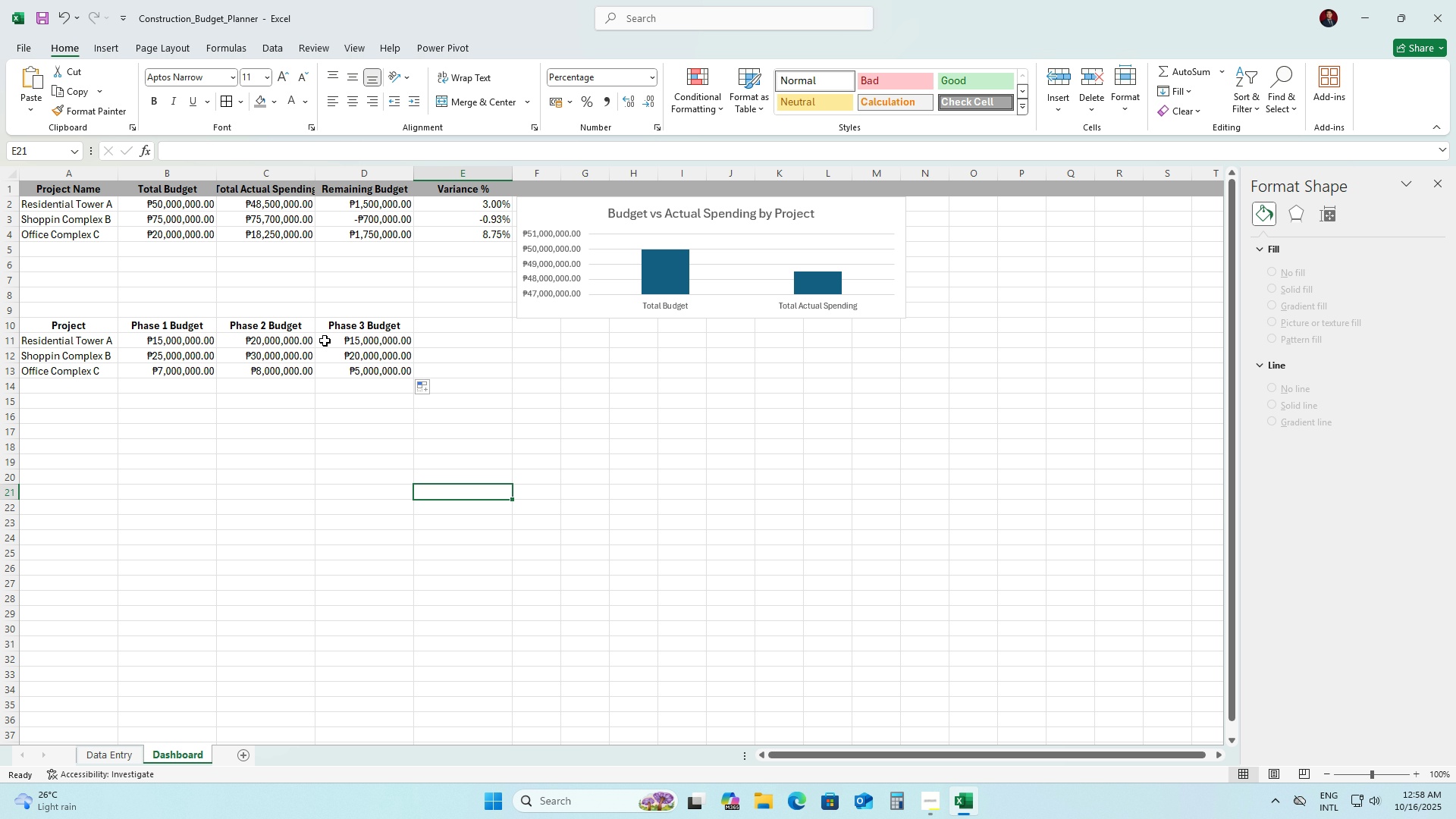 
left_click([325, 340])
 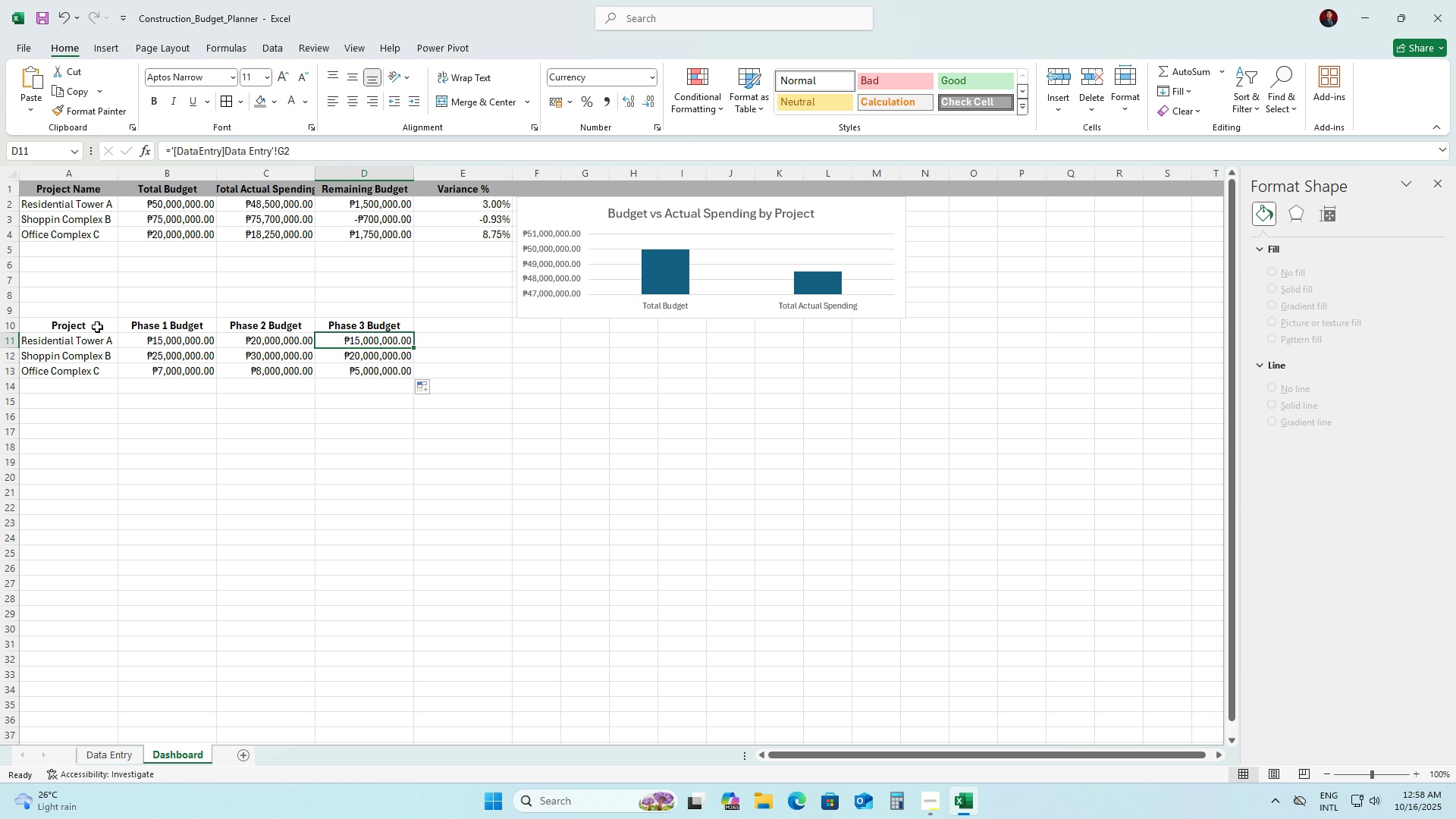 
left_click_drag(start_coordinate=[83, 327], to_coordinate=[397, 376])
 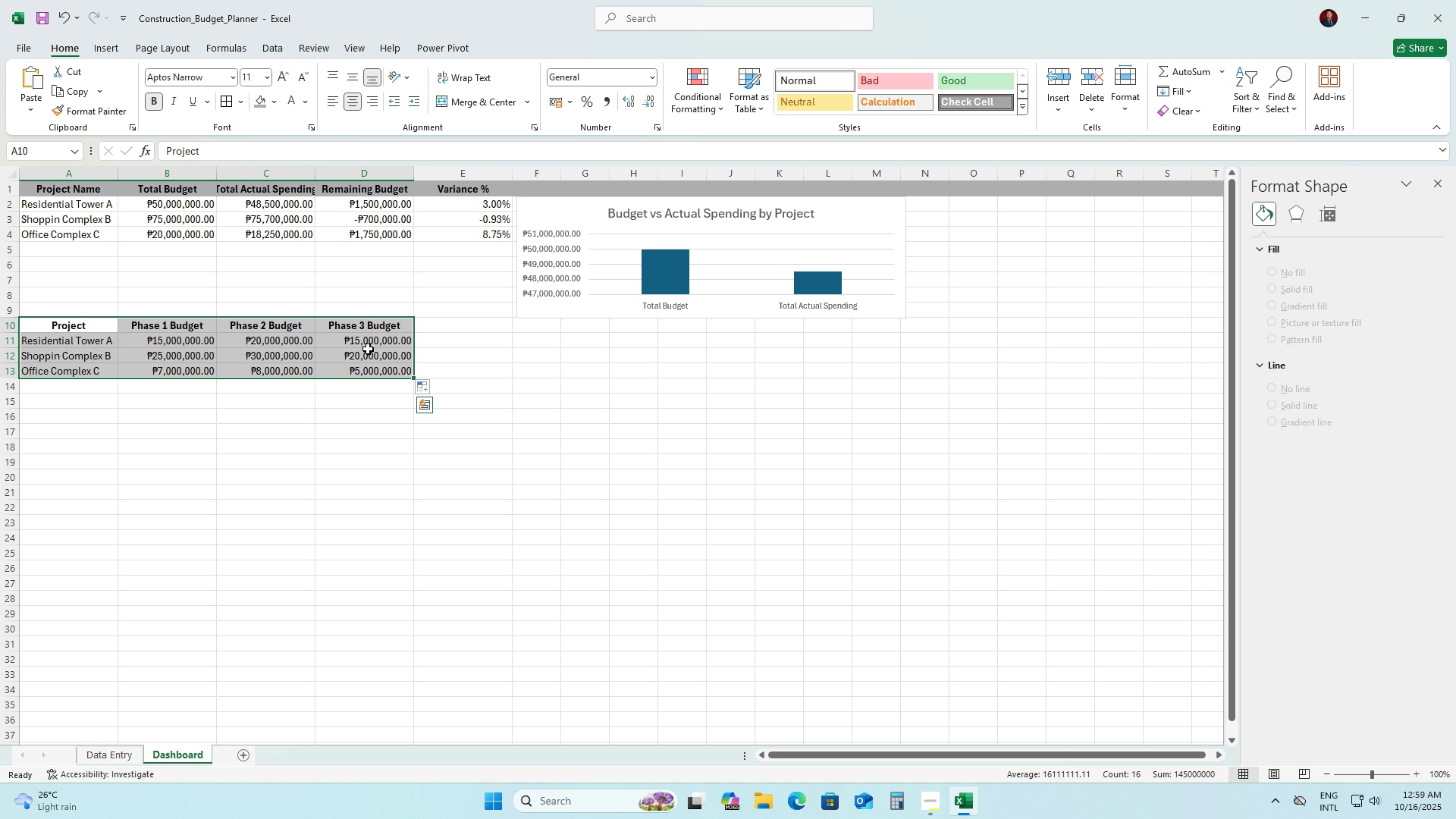 
wait(13.6)
 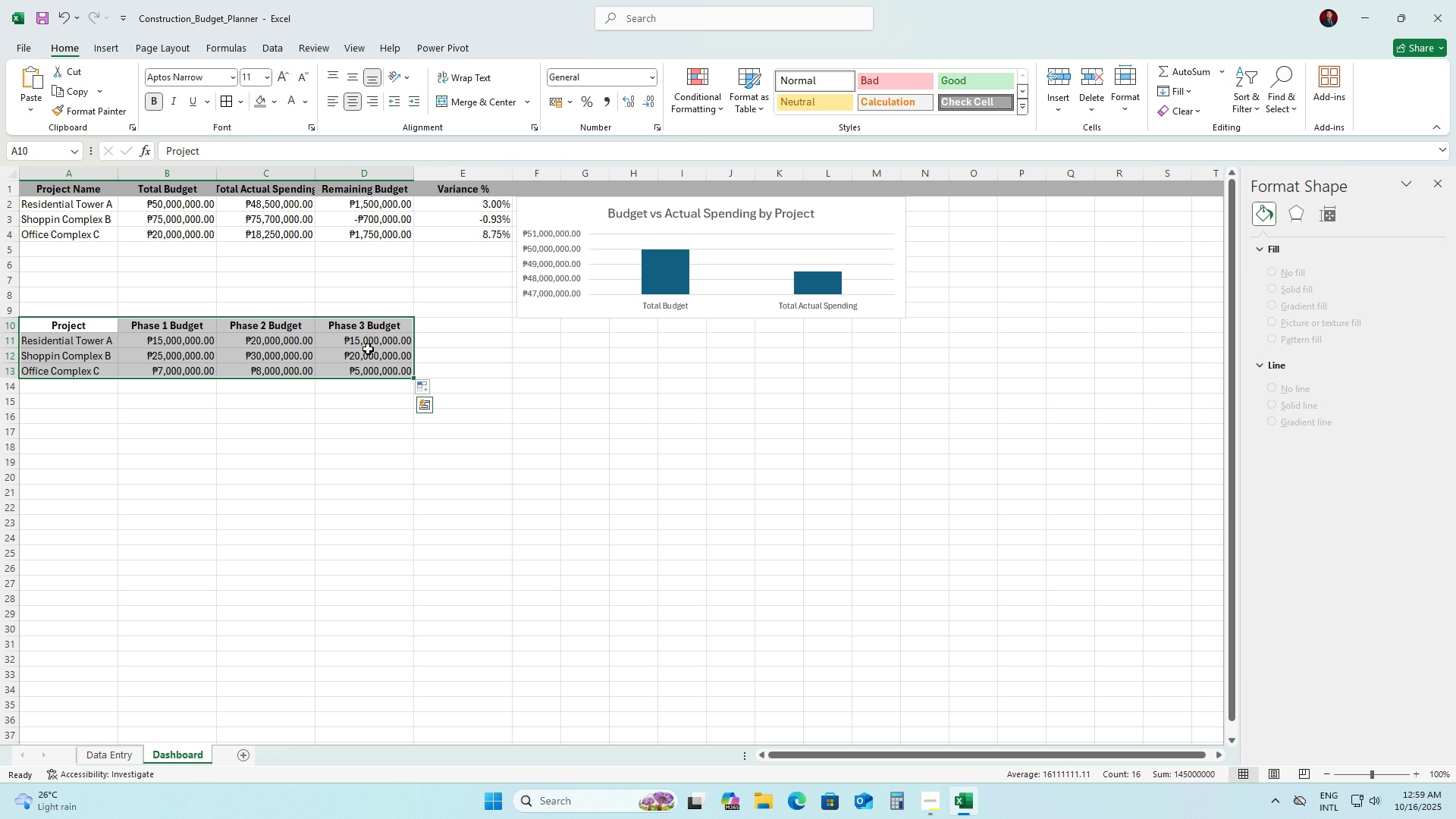 
left_click([109, 49])
 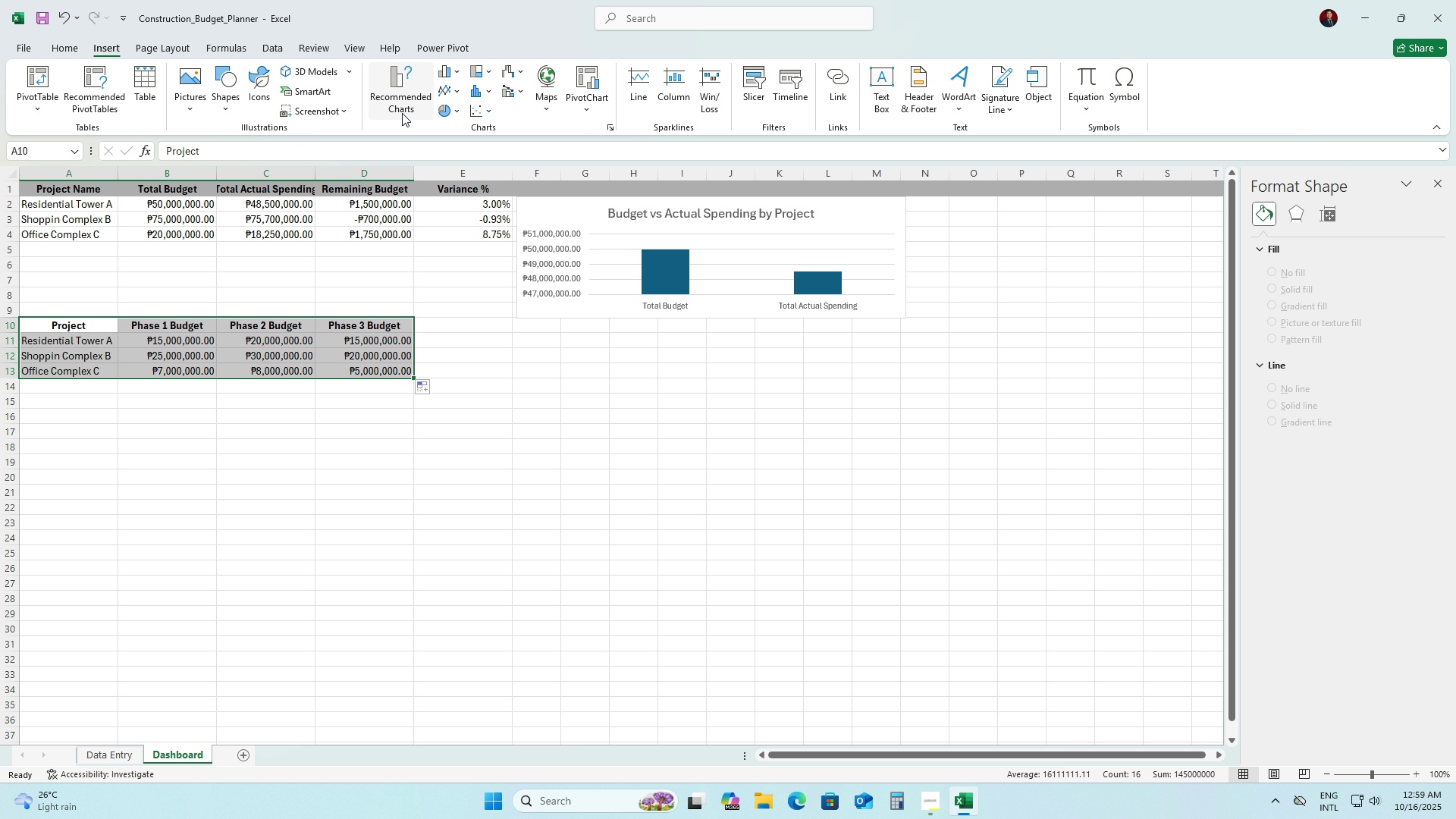 
mouse_move([457, 128])
 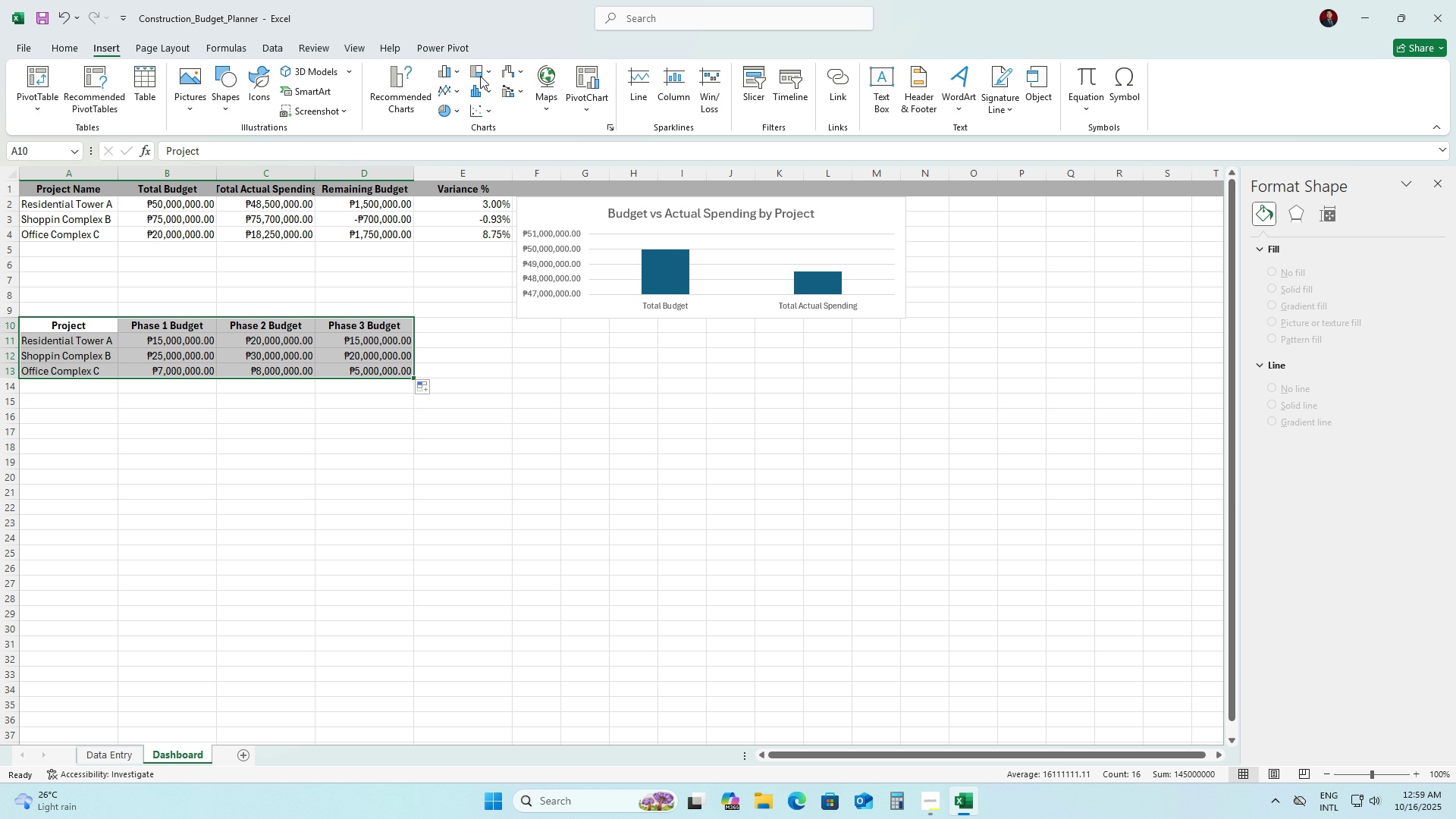 
left_click([446, 67])
 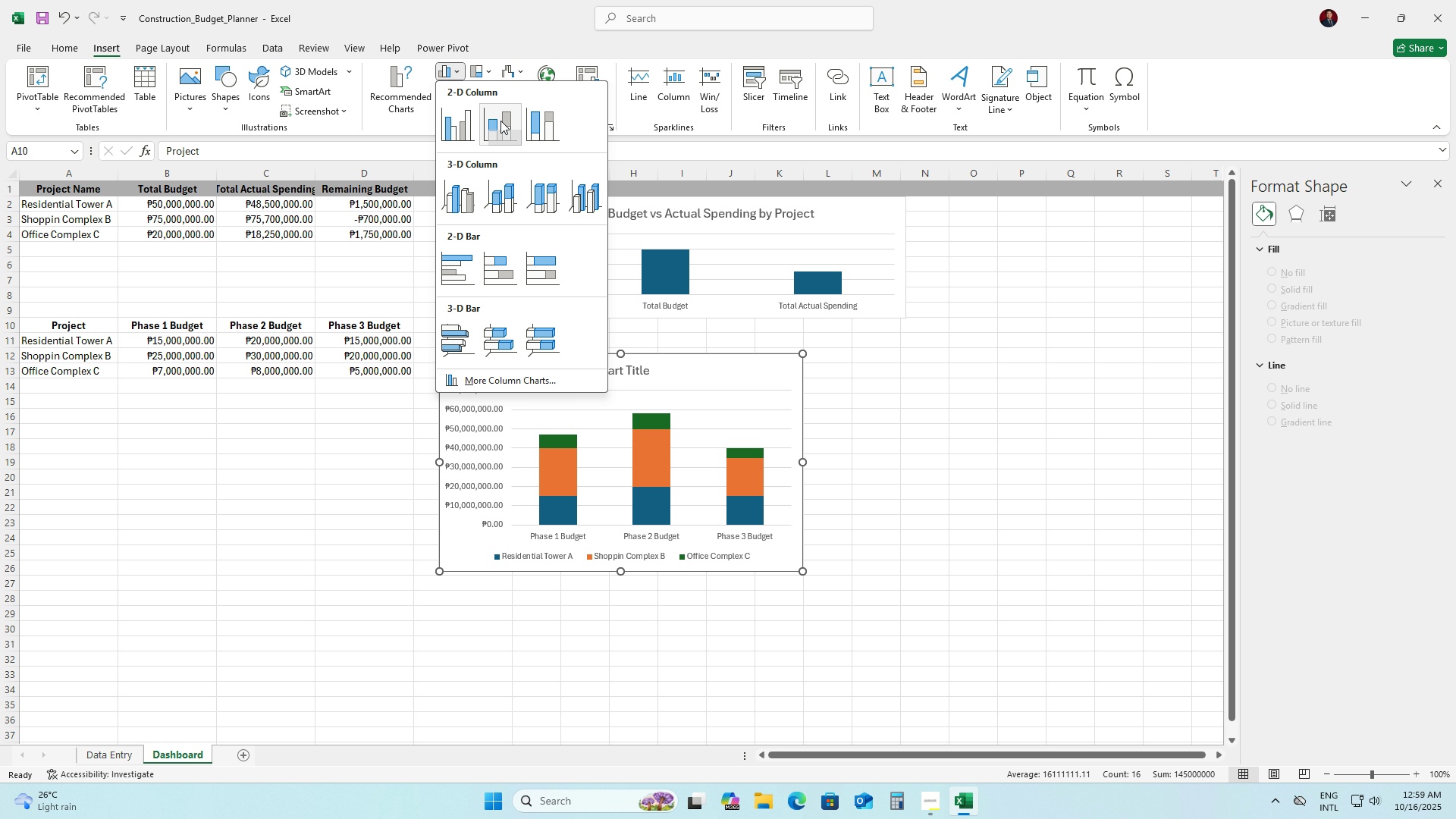 
left_click([500, 121])
 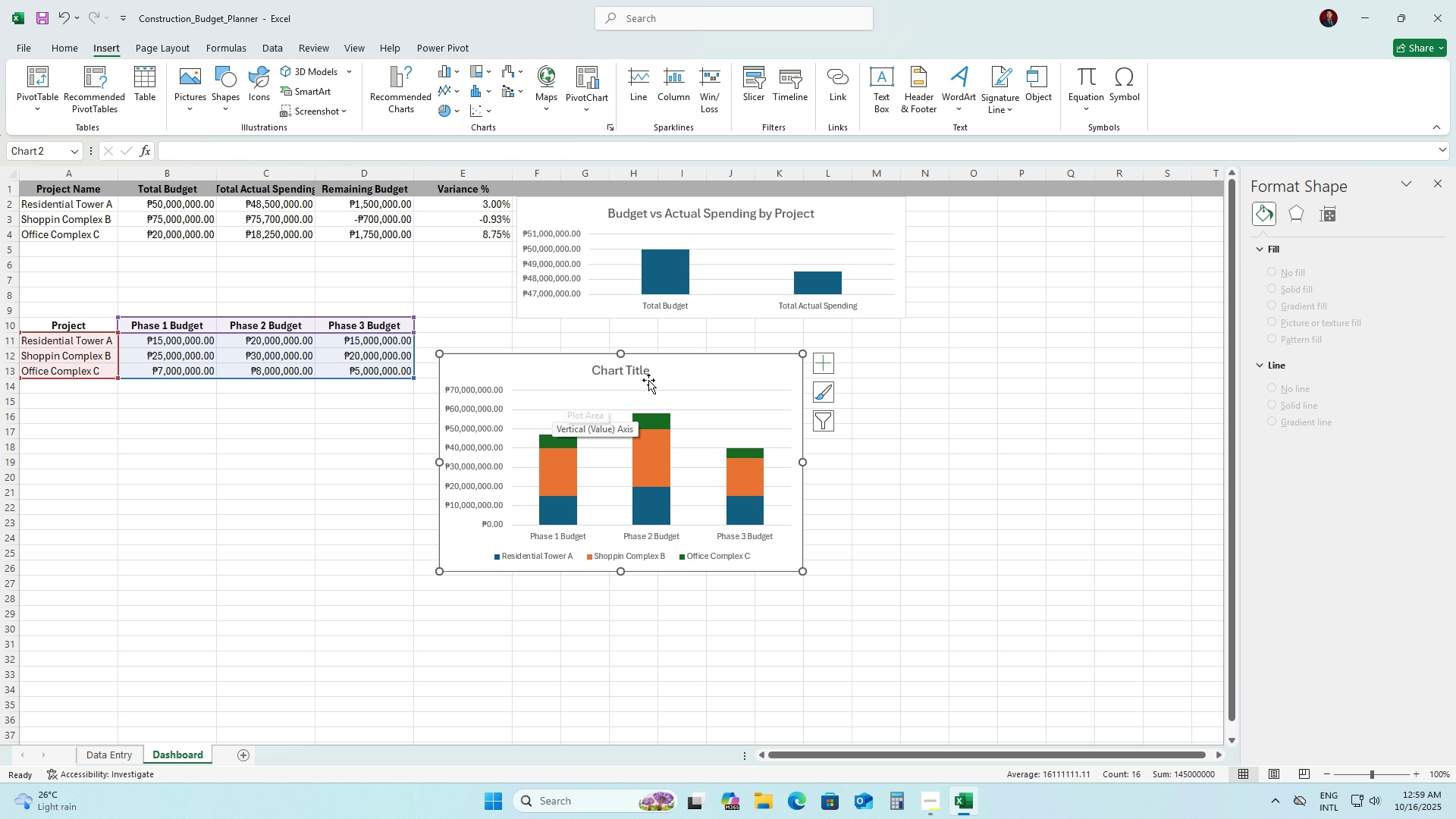 
double_click([632, 370])
 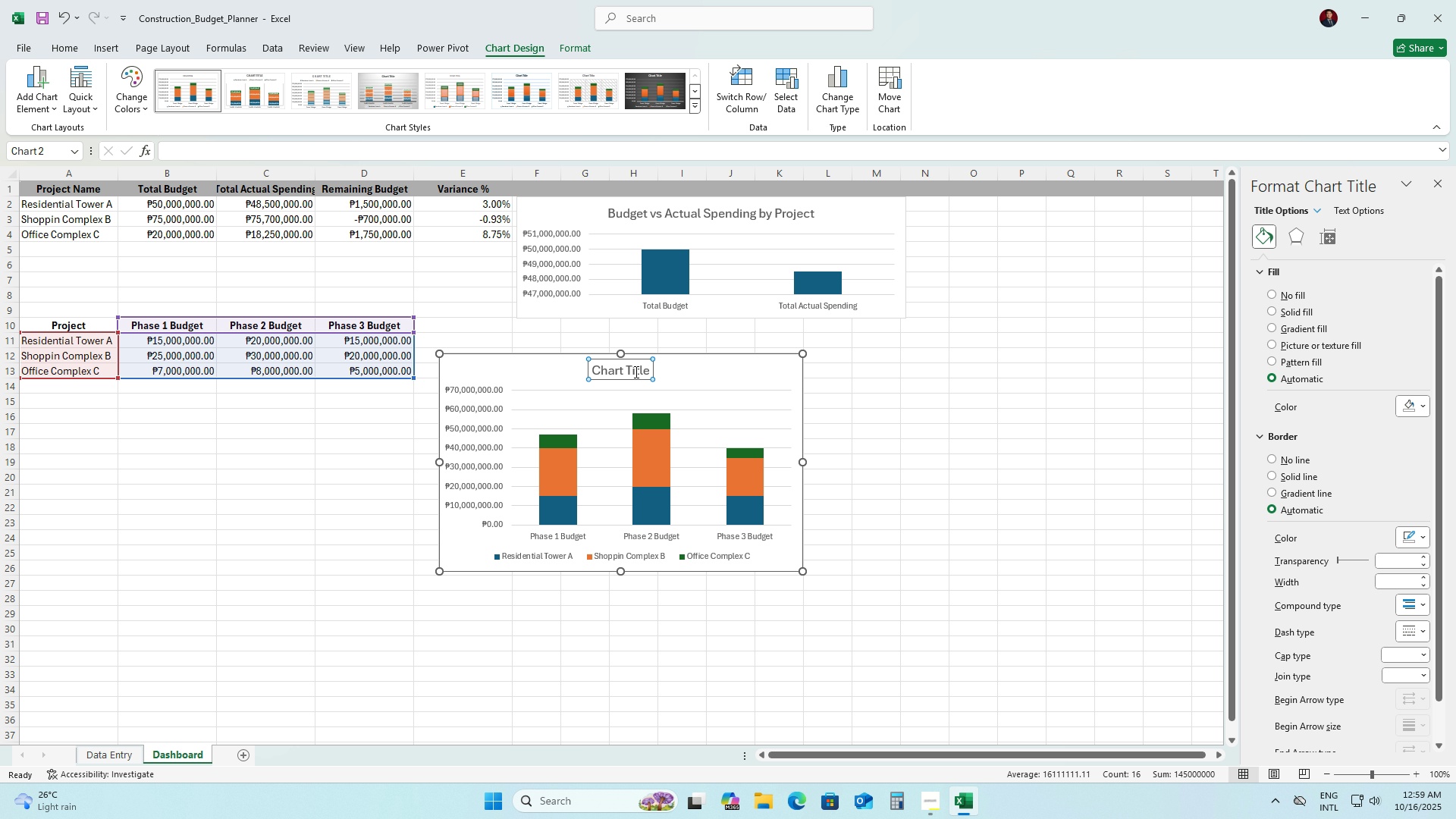 
double_click([635, 372])
 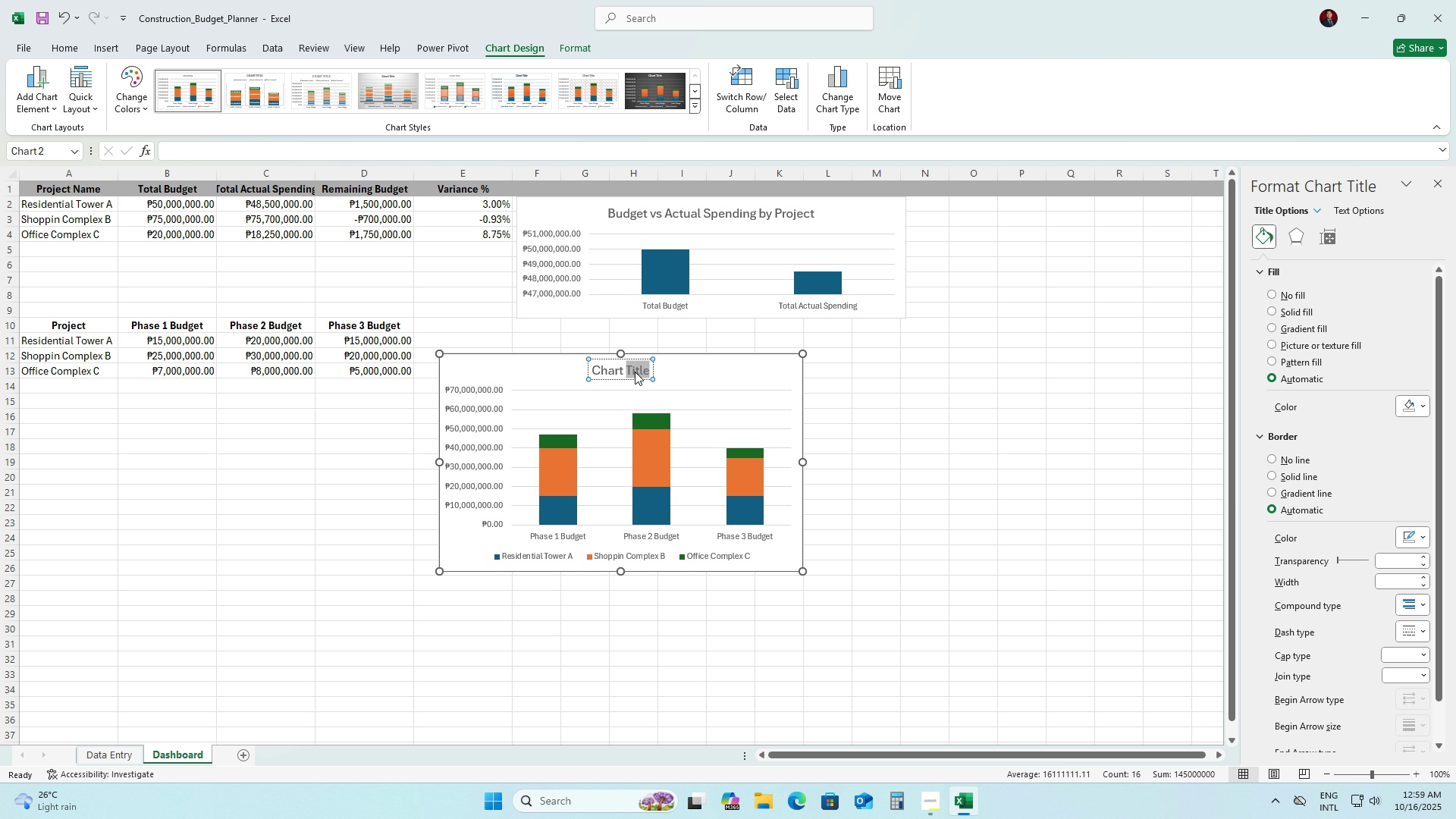 
key(Control+A)
 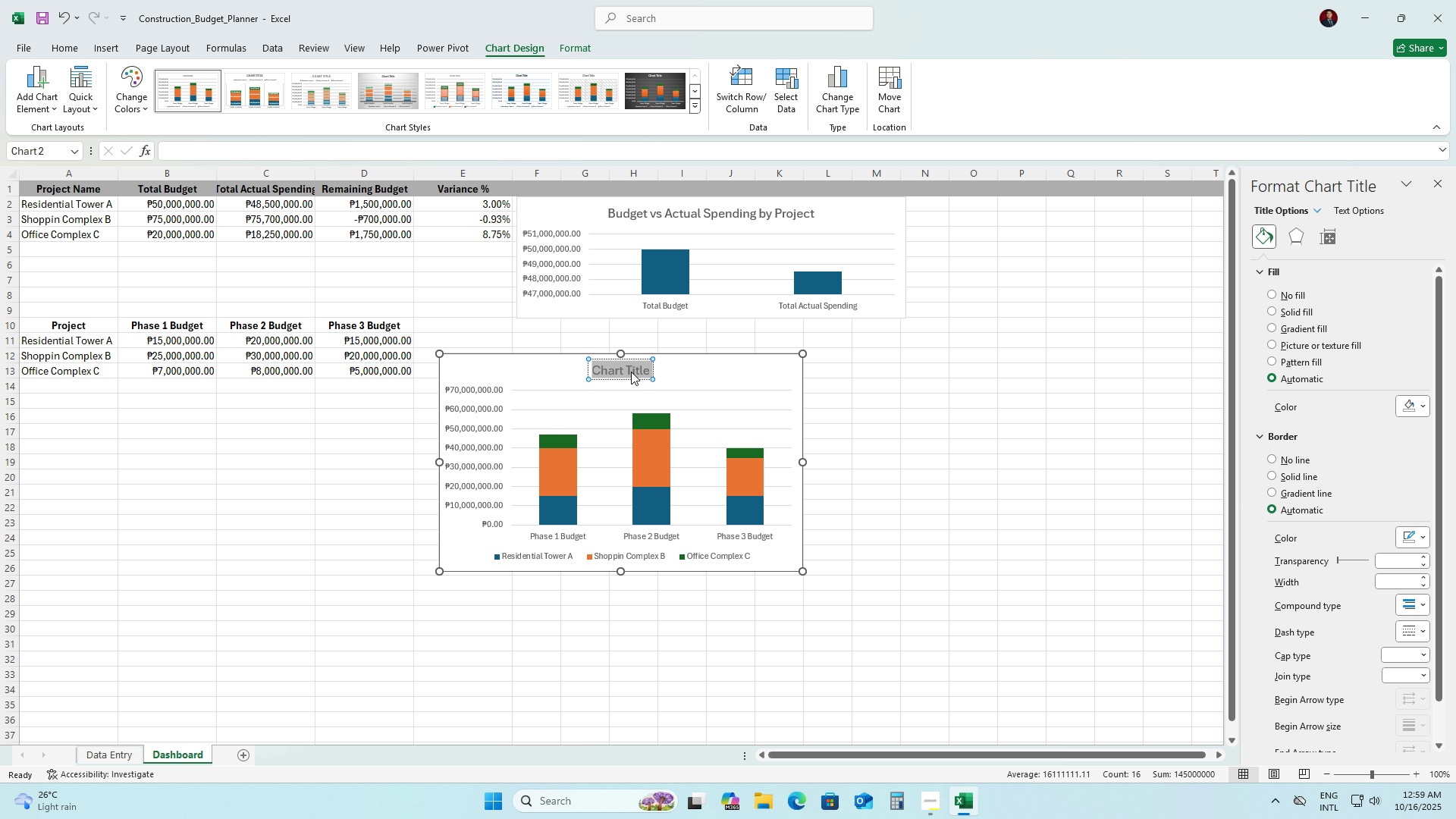 
type(Budget allocation)
 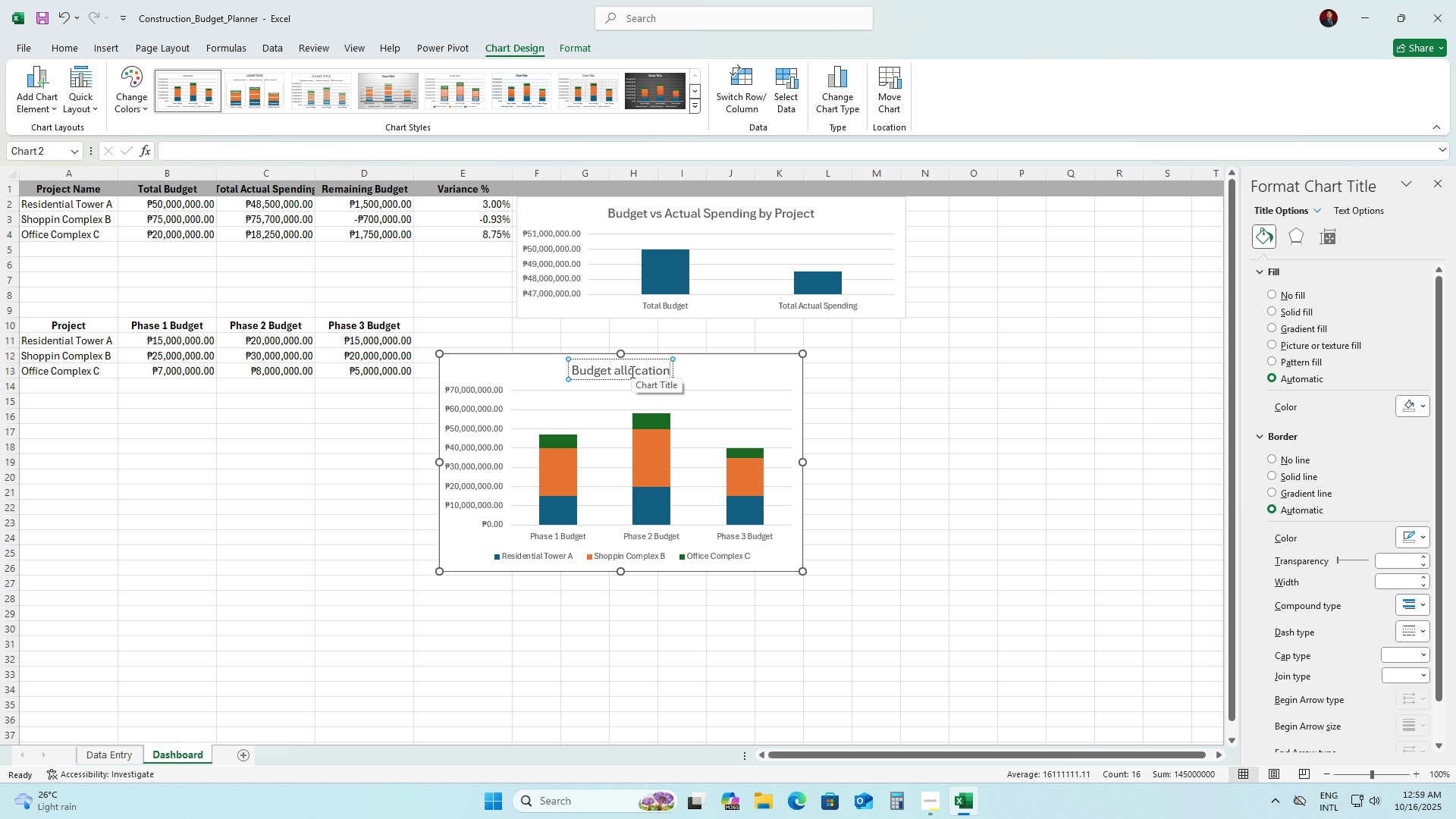 
wait(5.51)
 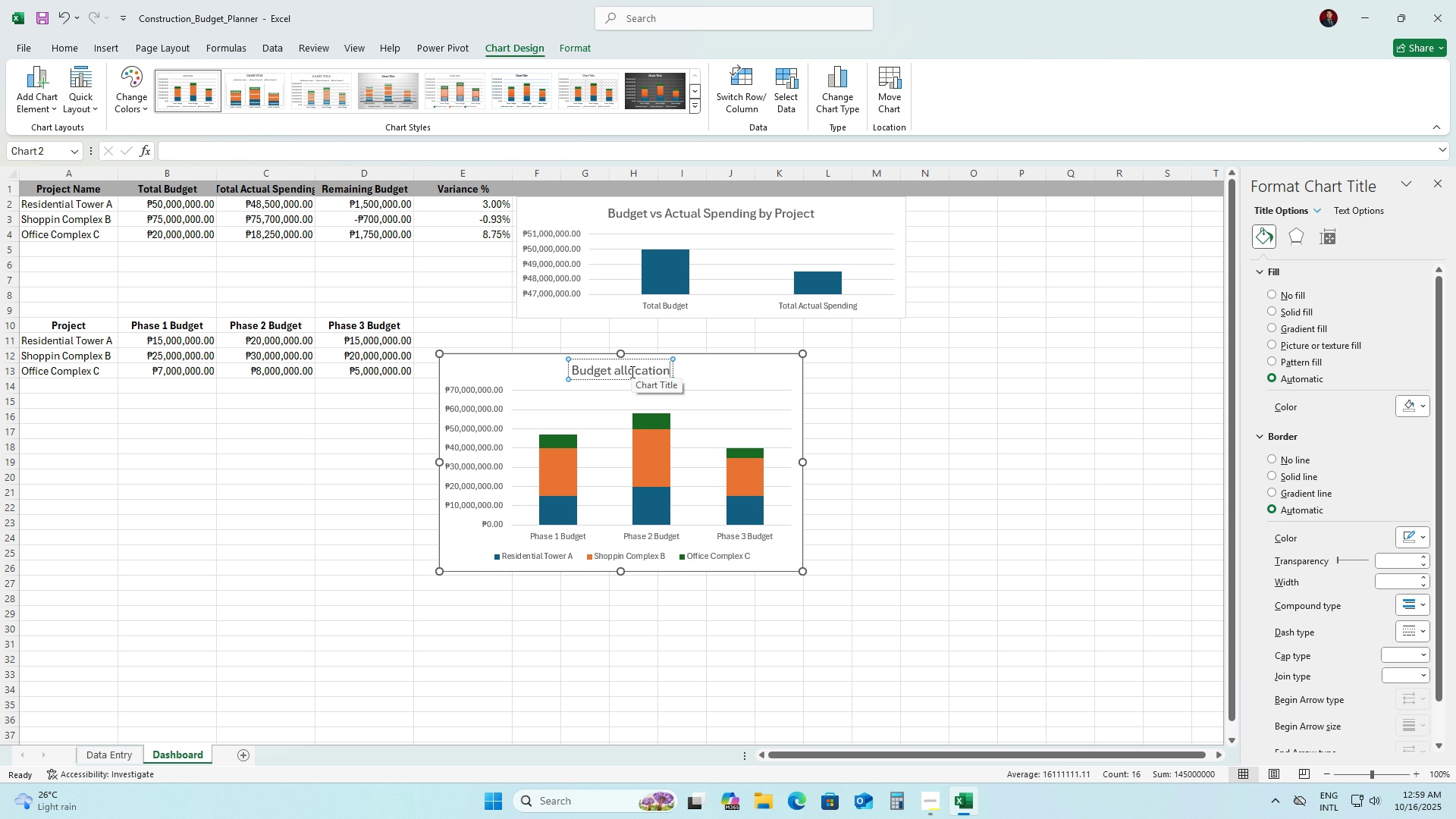 
type( by Phase)
 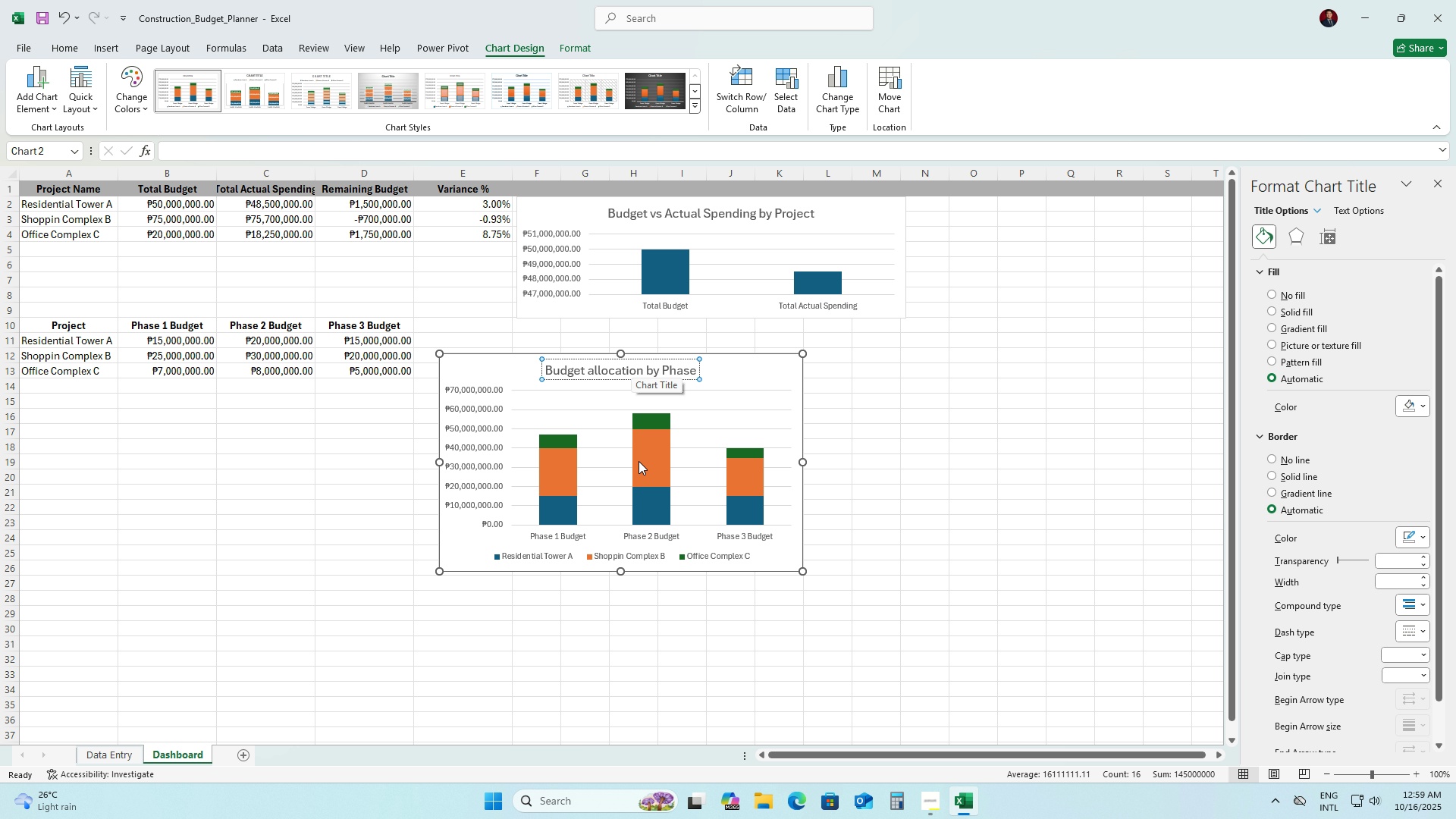 
left_click([641, 659])
 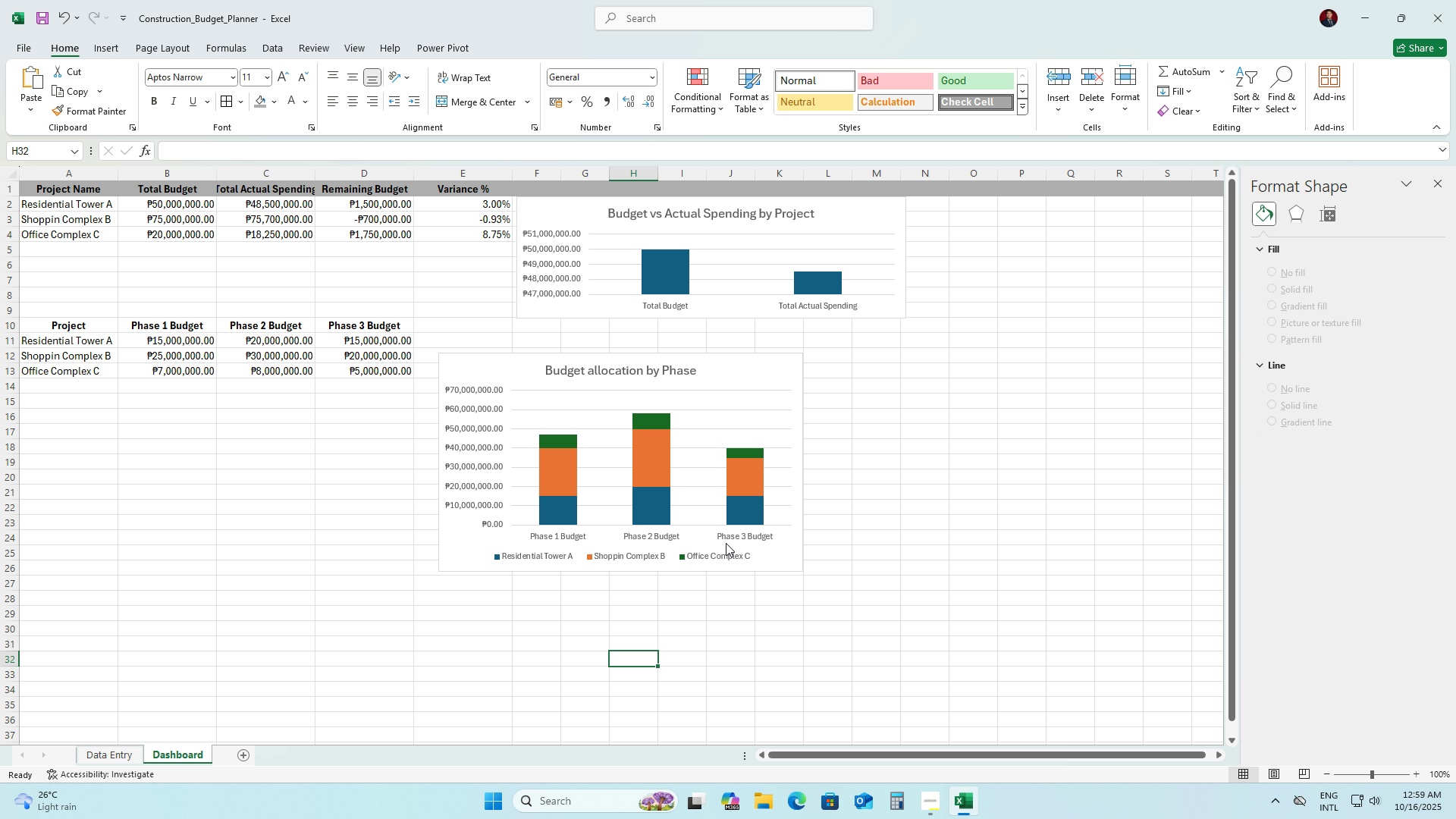 
left_click([726, 543])
 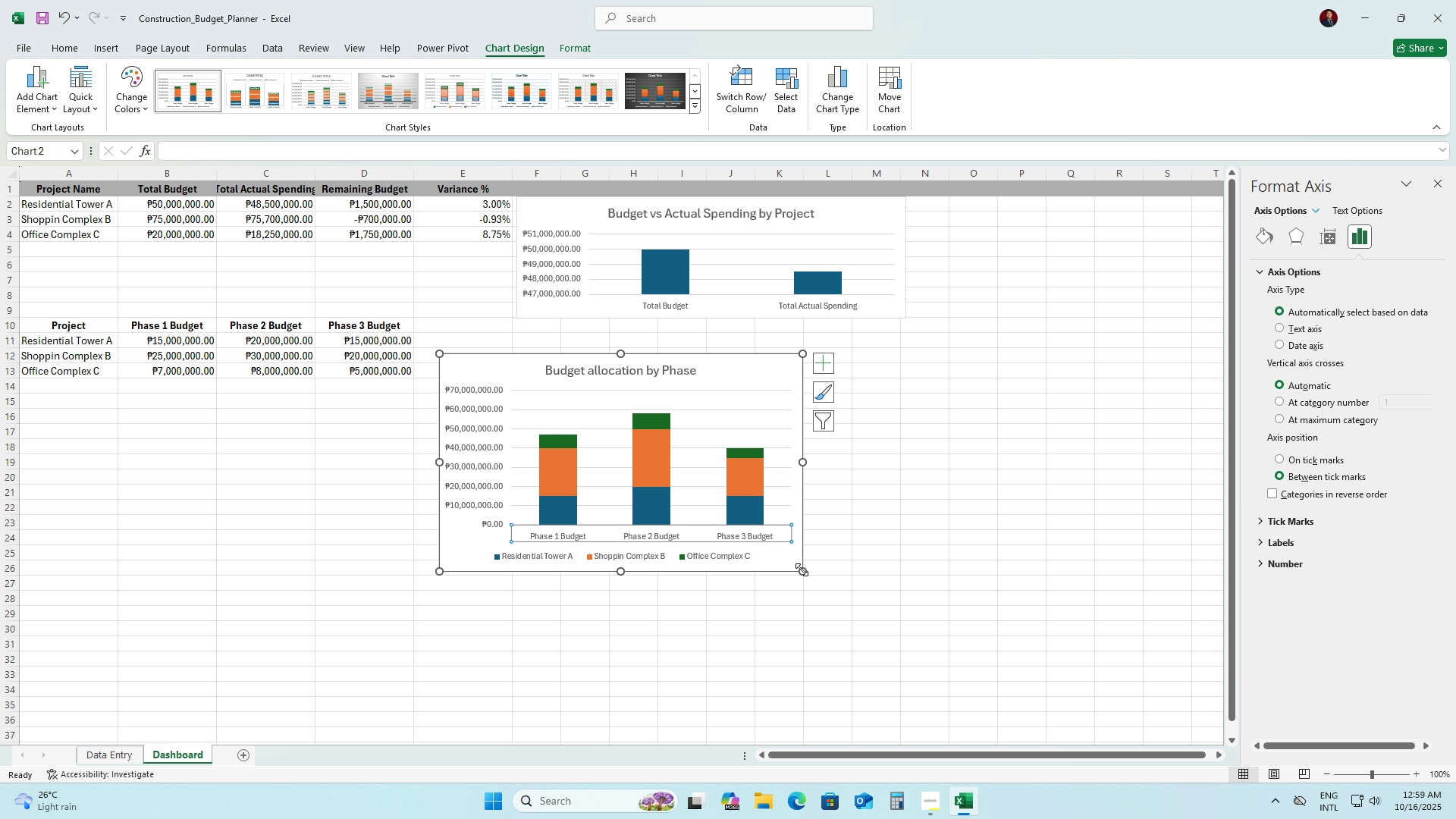 
left_click_drag(start_coordinate=[802, 570], to_coordinate=[821, 488])
 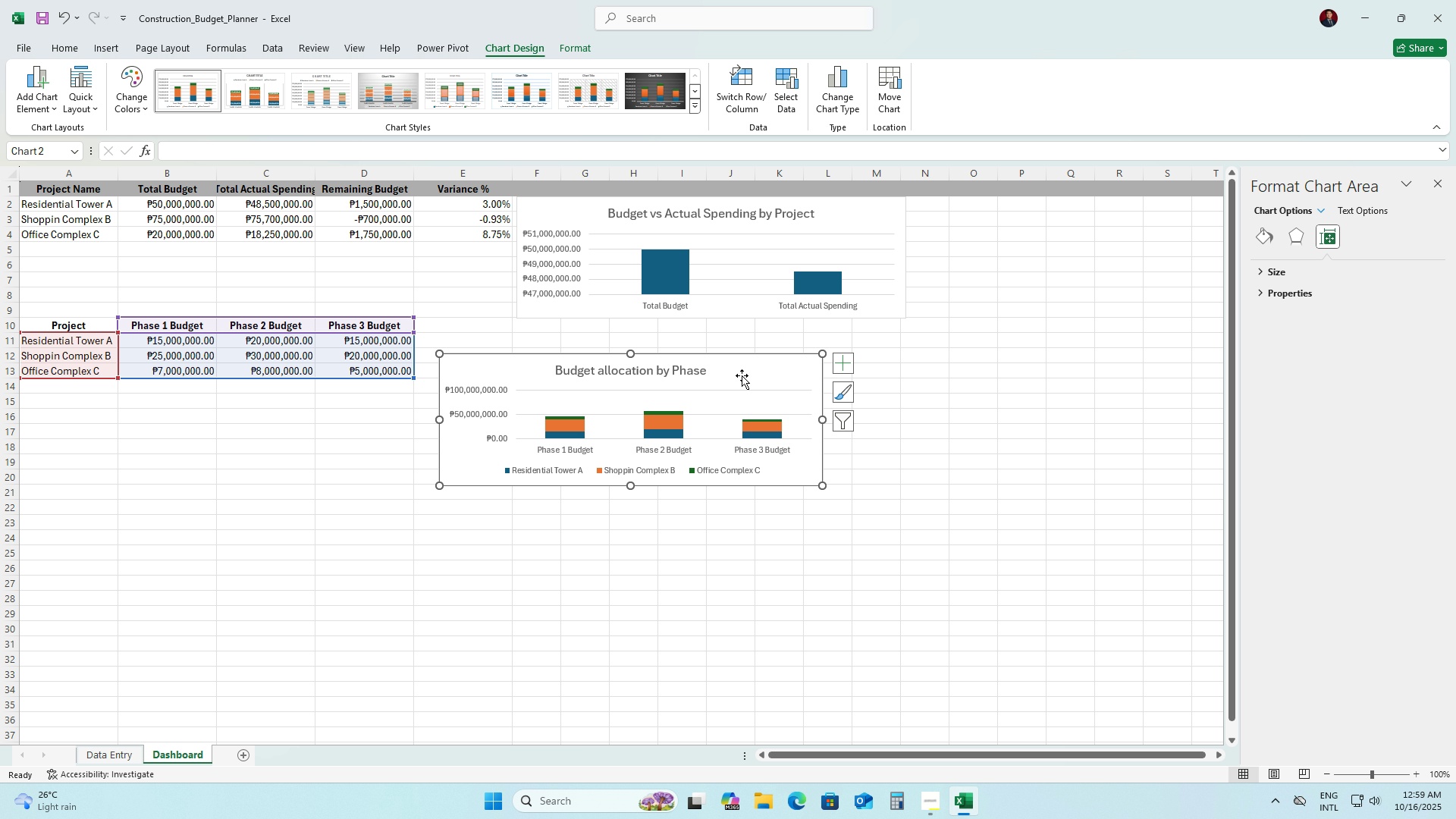 
left_click_drag(start_coordinate=[745, 374], to_coordinate=[823, 341])
 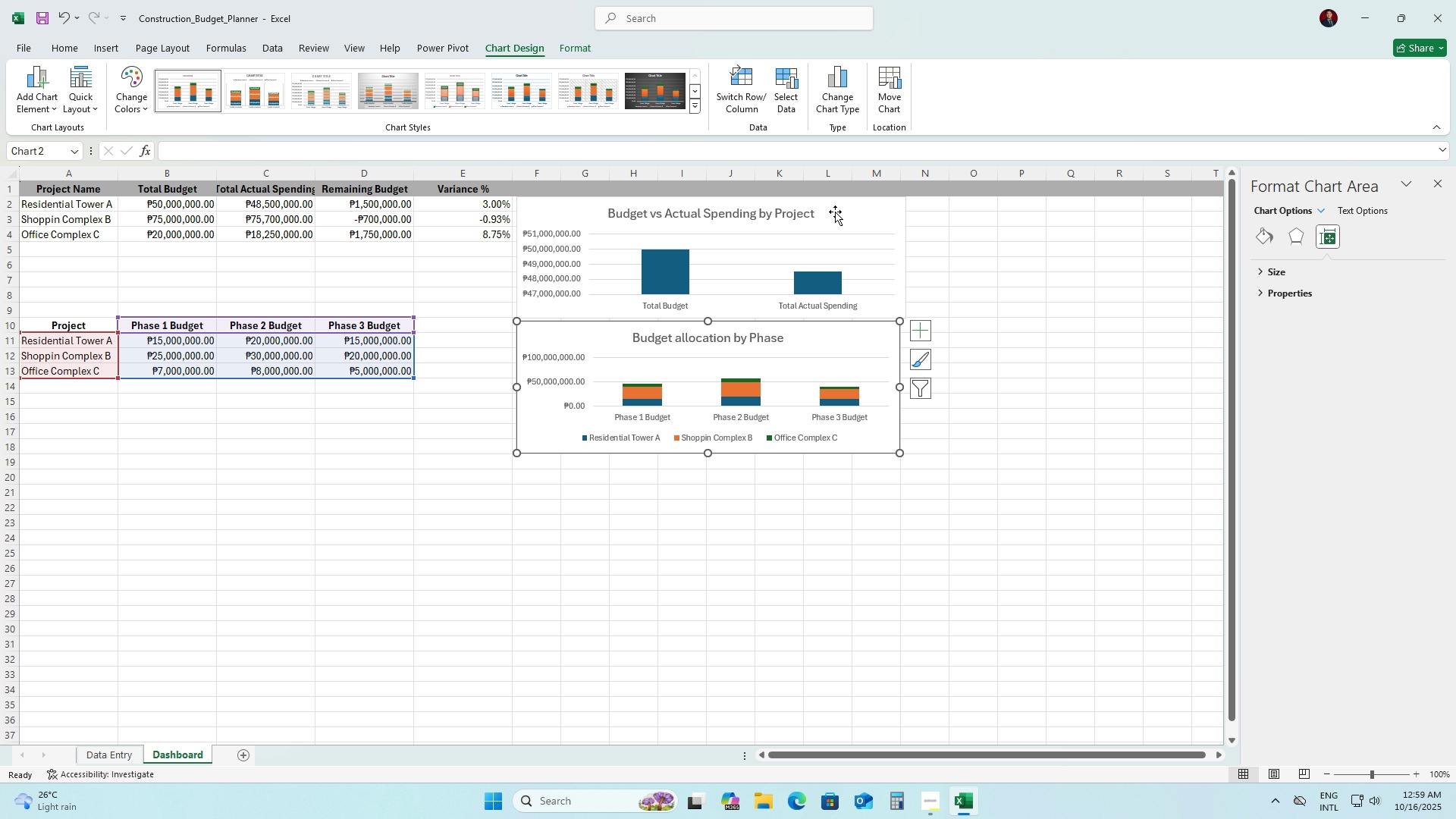 
left_click([838, 211])
 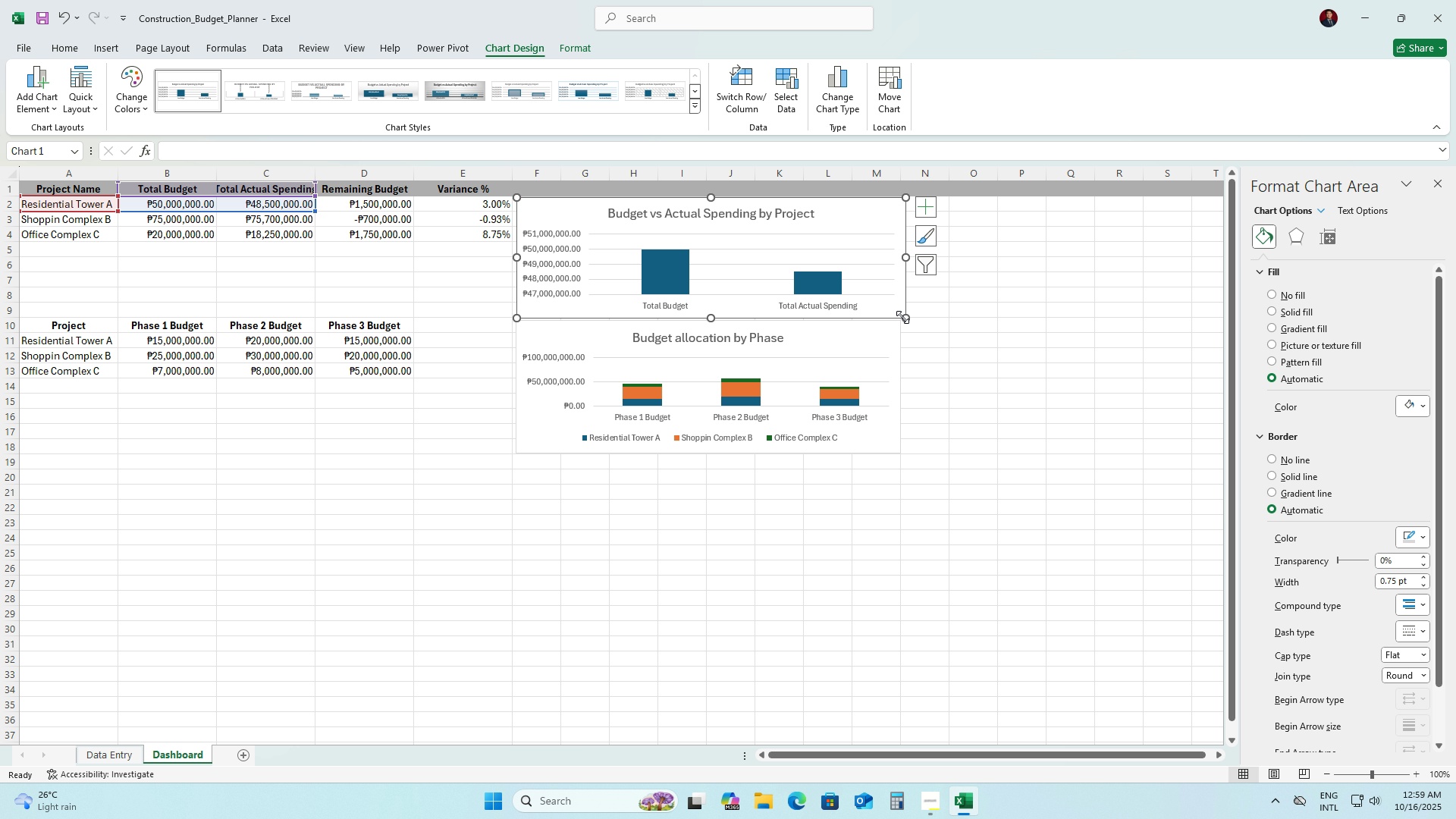 
left_click_drag(start_coordinate=[904, 317], to_coordinate=[896, 313])
 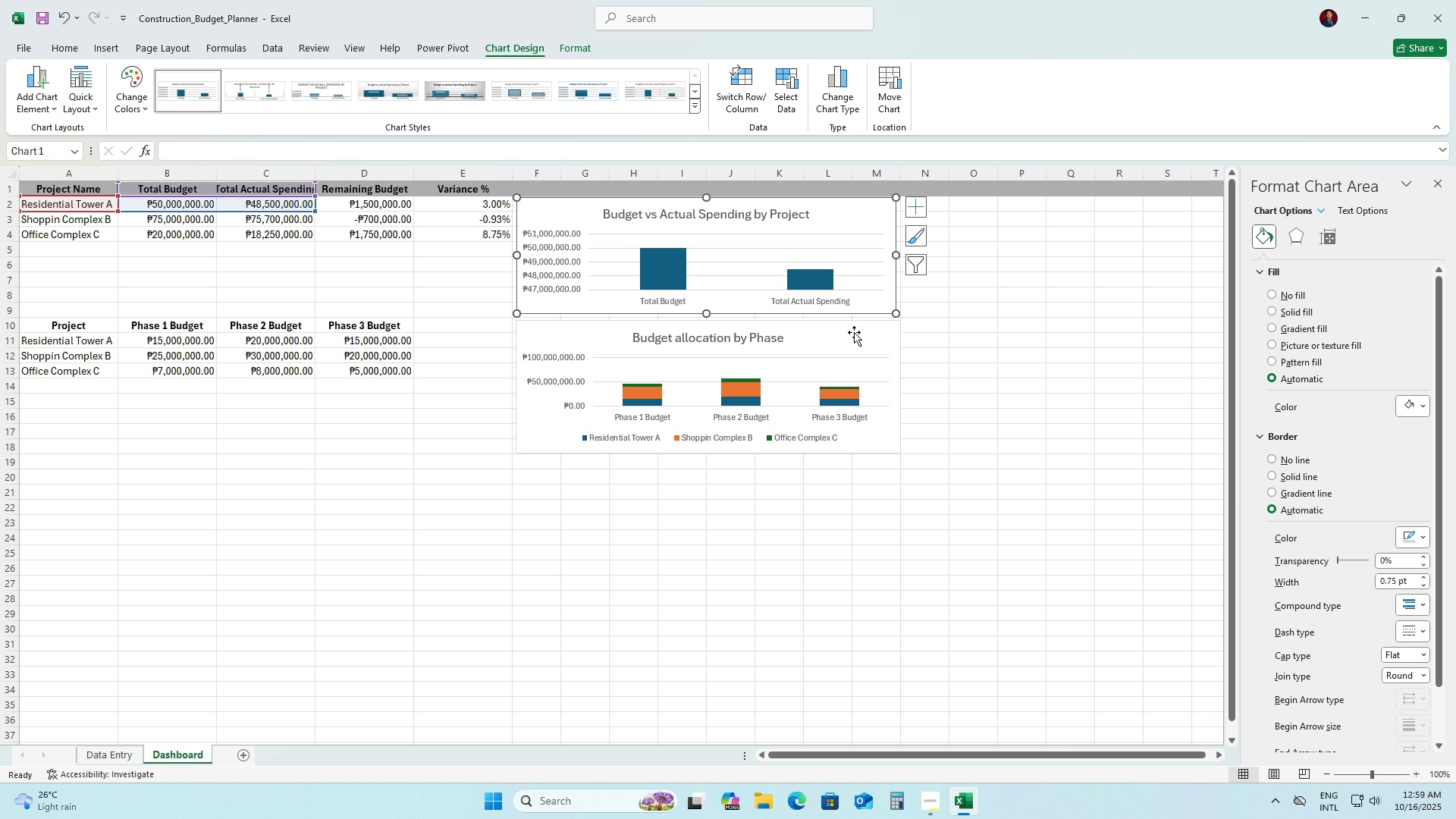 
left_click([854, 332])
 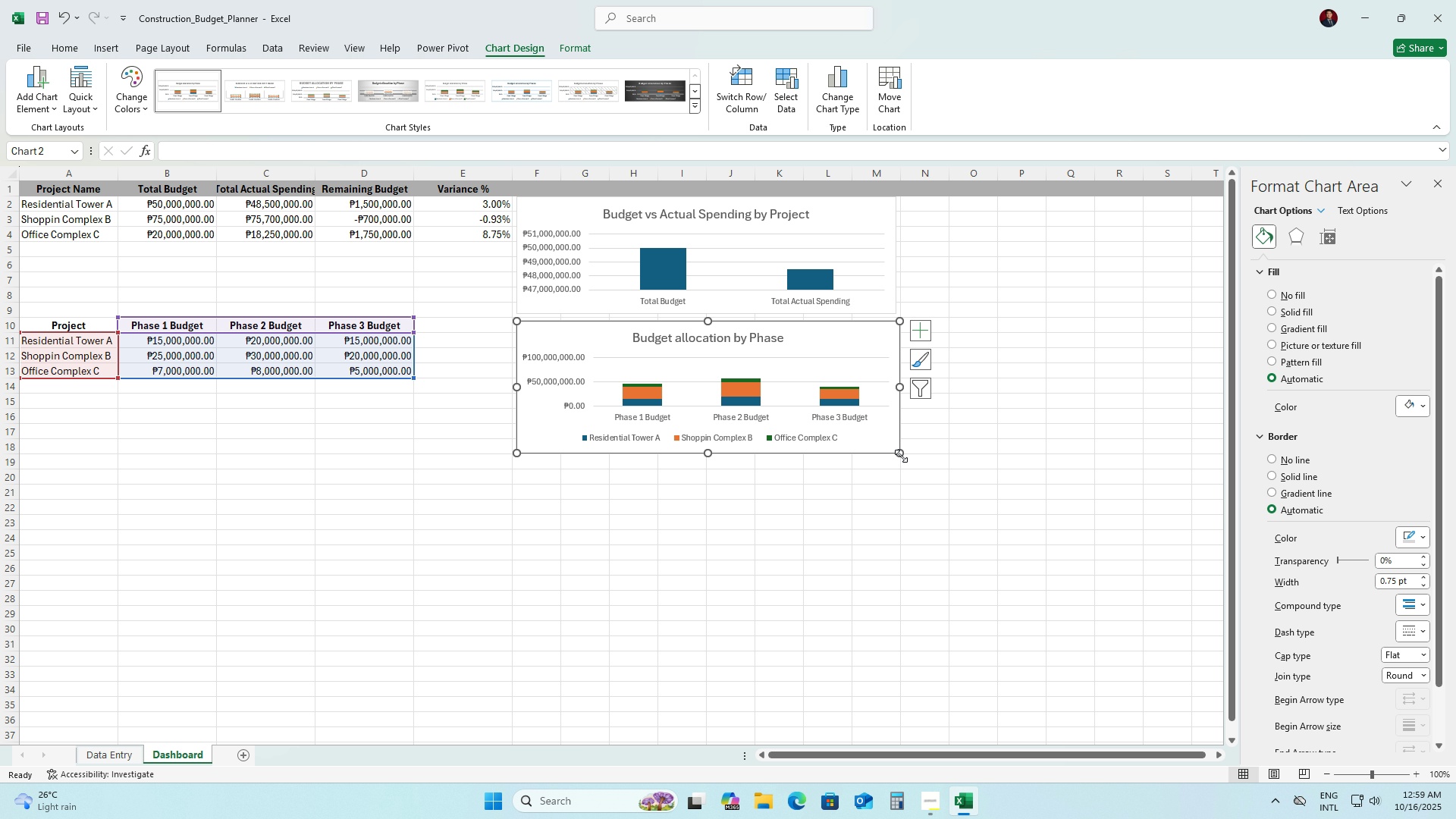 
left_click_drag(start_coordinate=[898, 457], to_coordinate=[896, 444])
 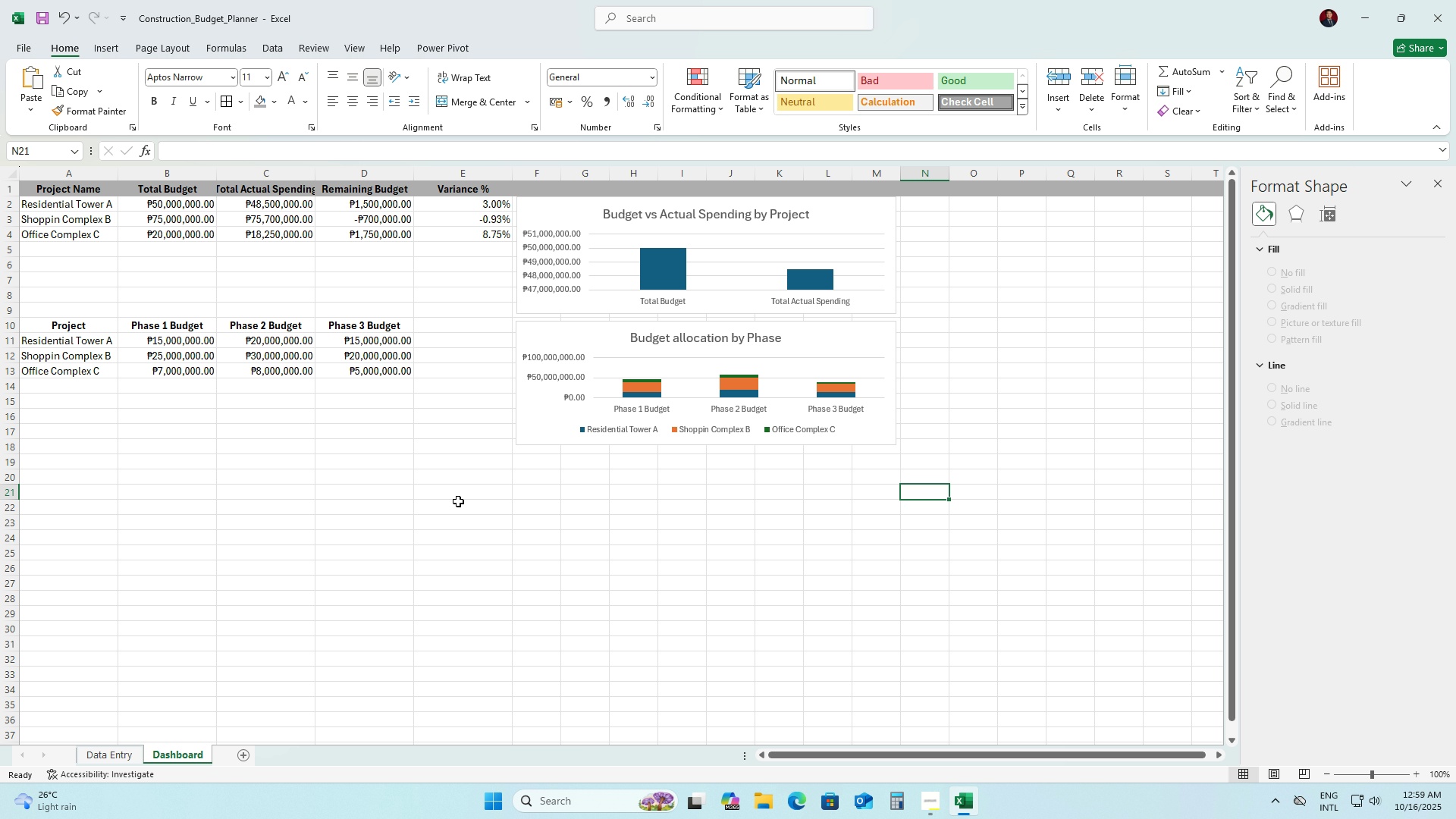 
left_click([397, 513])
 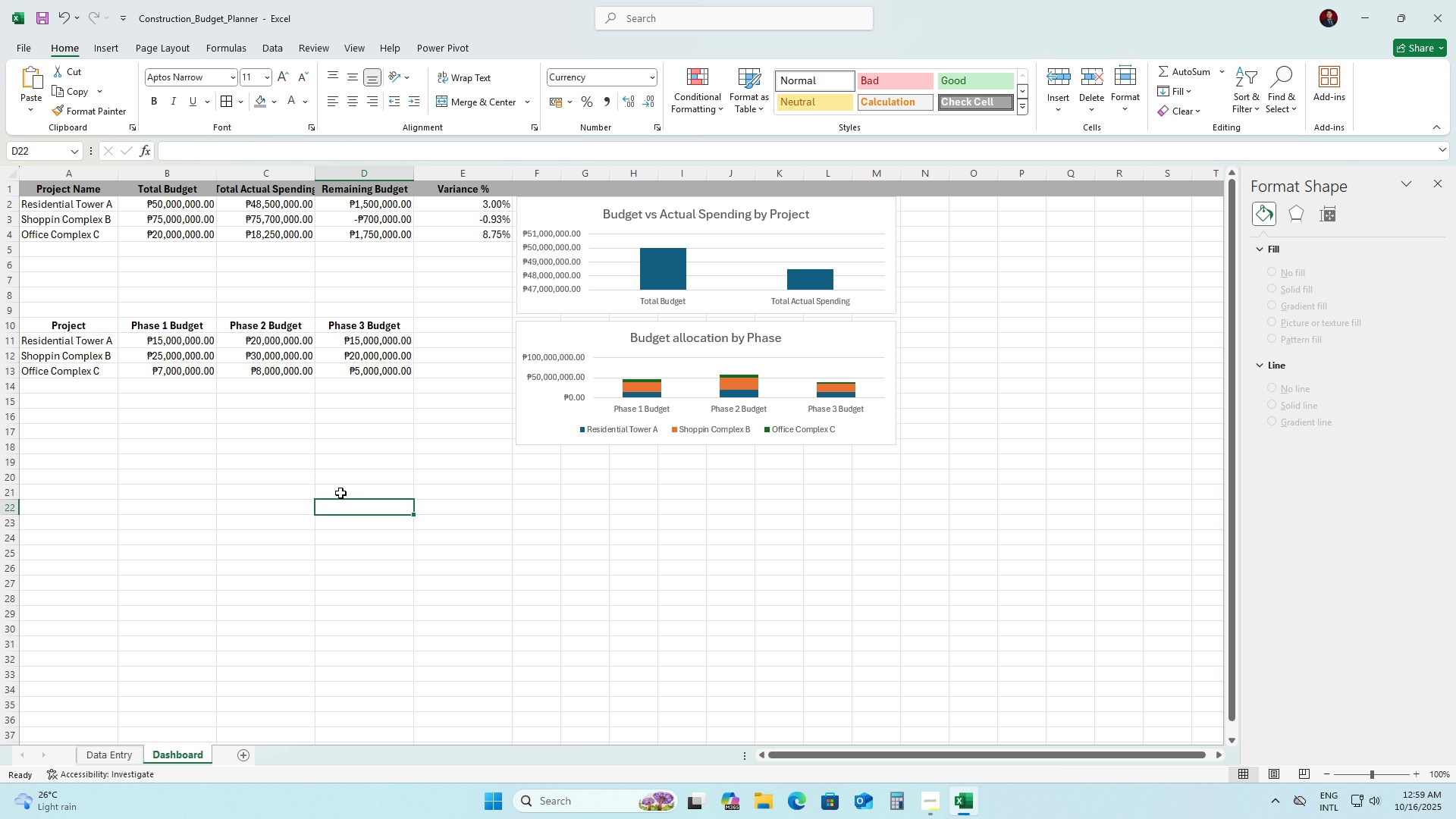 
left_click([95, 388])
 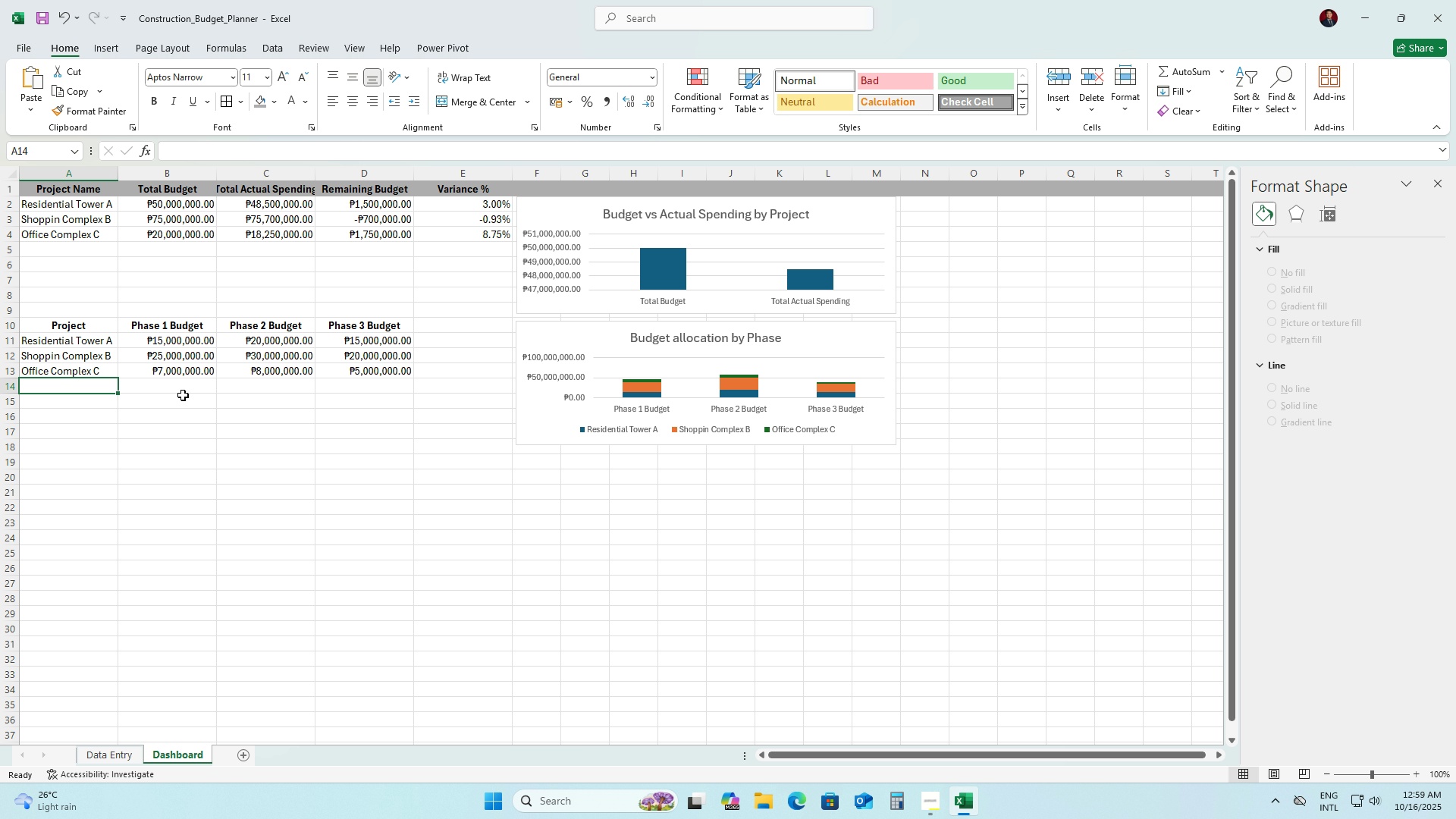 
left_click([238, 752])